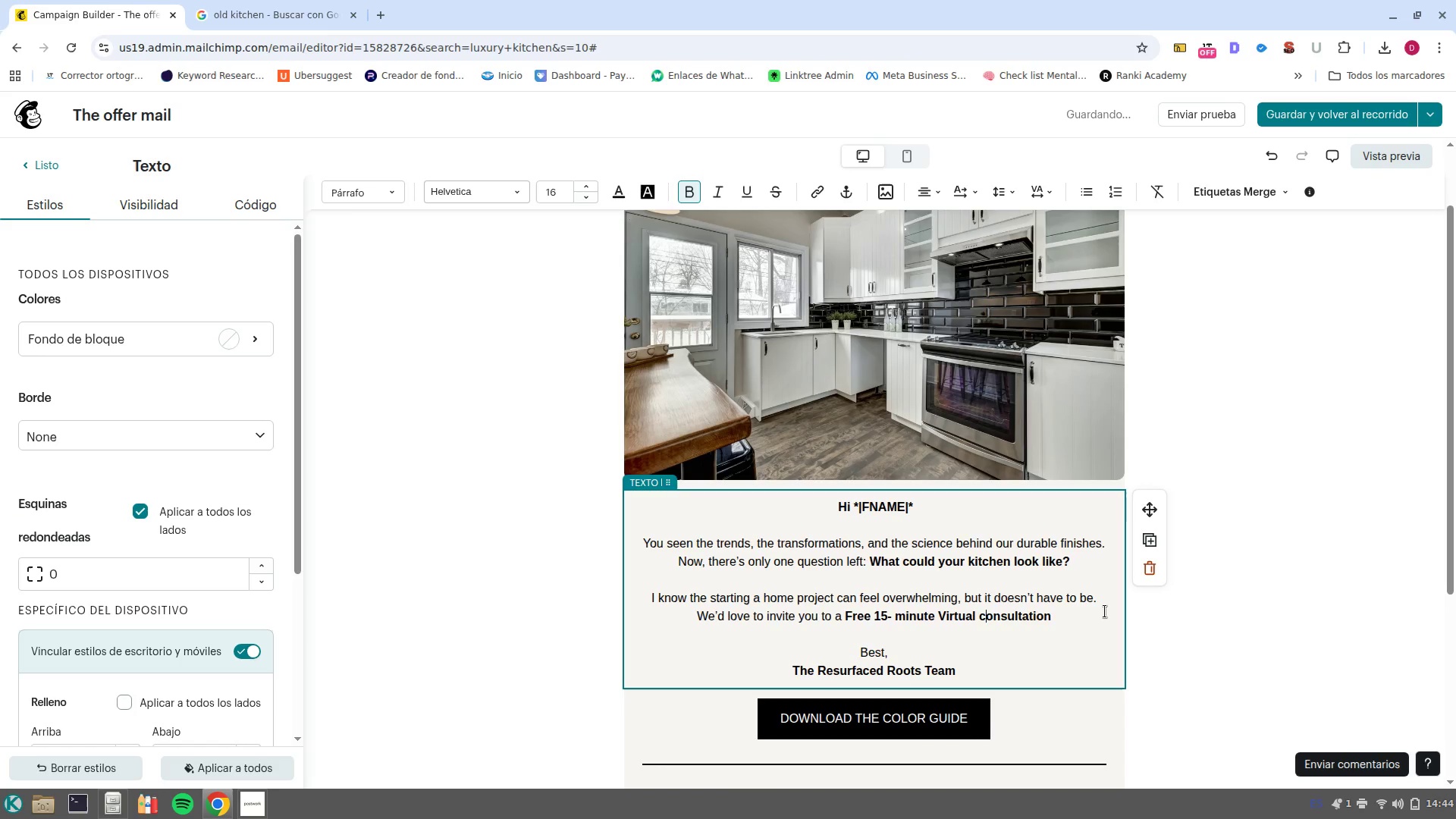 
key(Shift+ShiftLeft)
 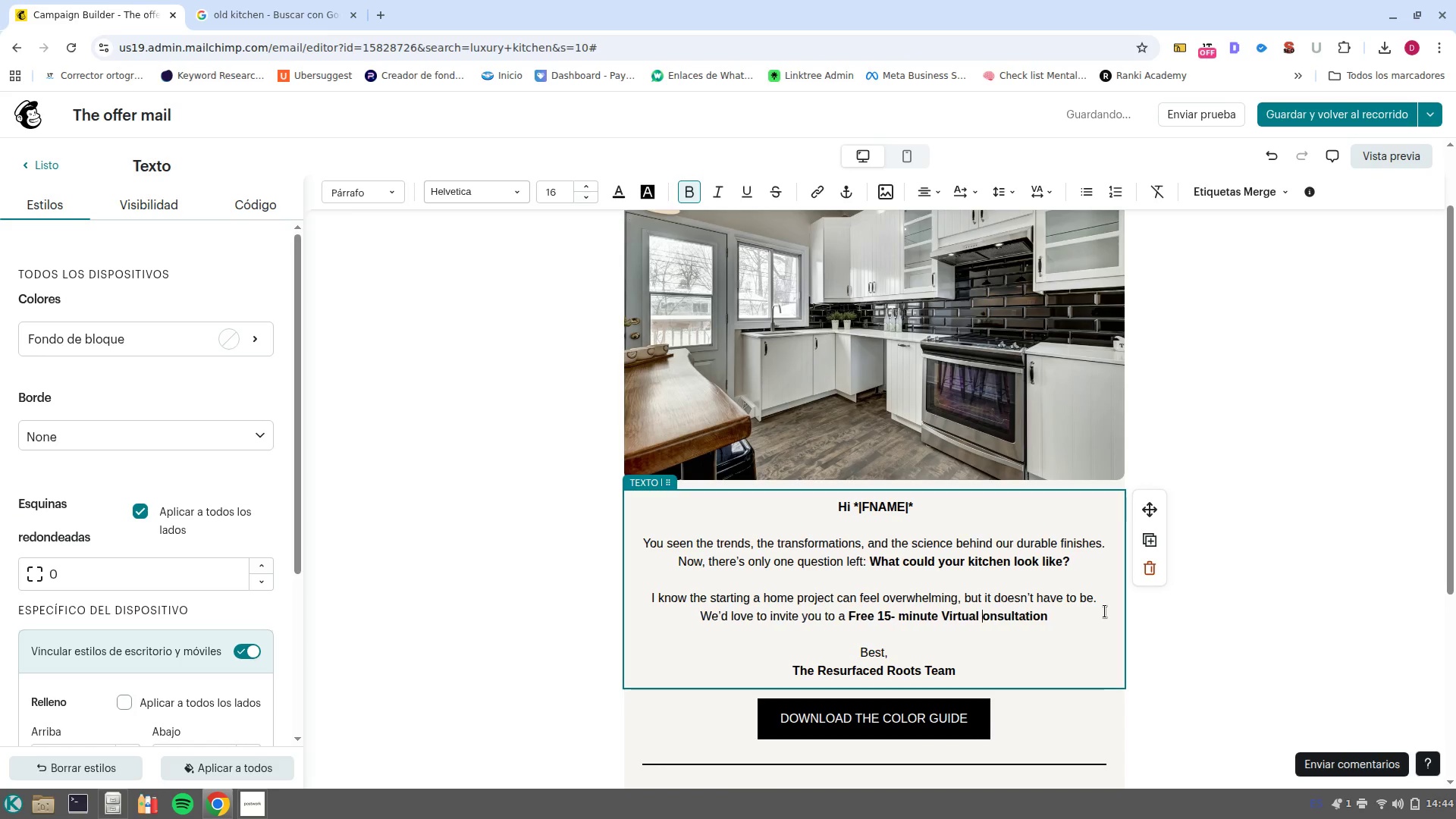 
key(Shift+X)
 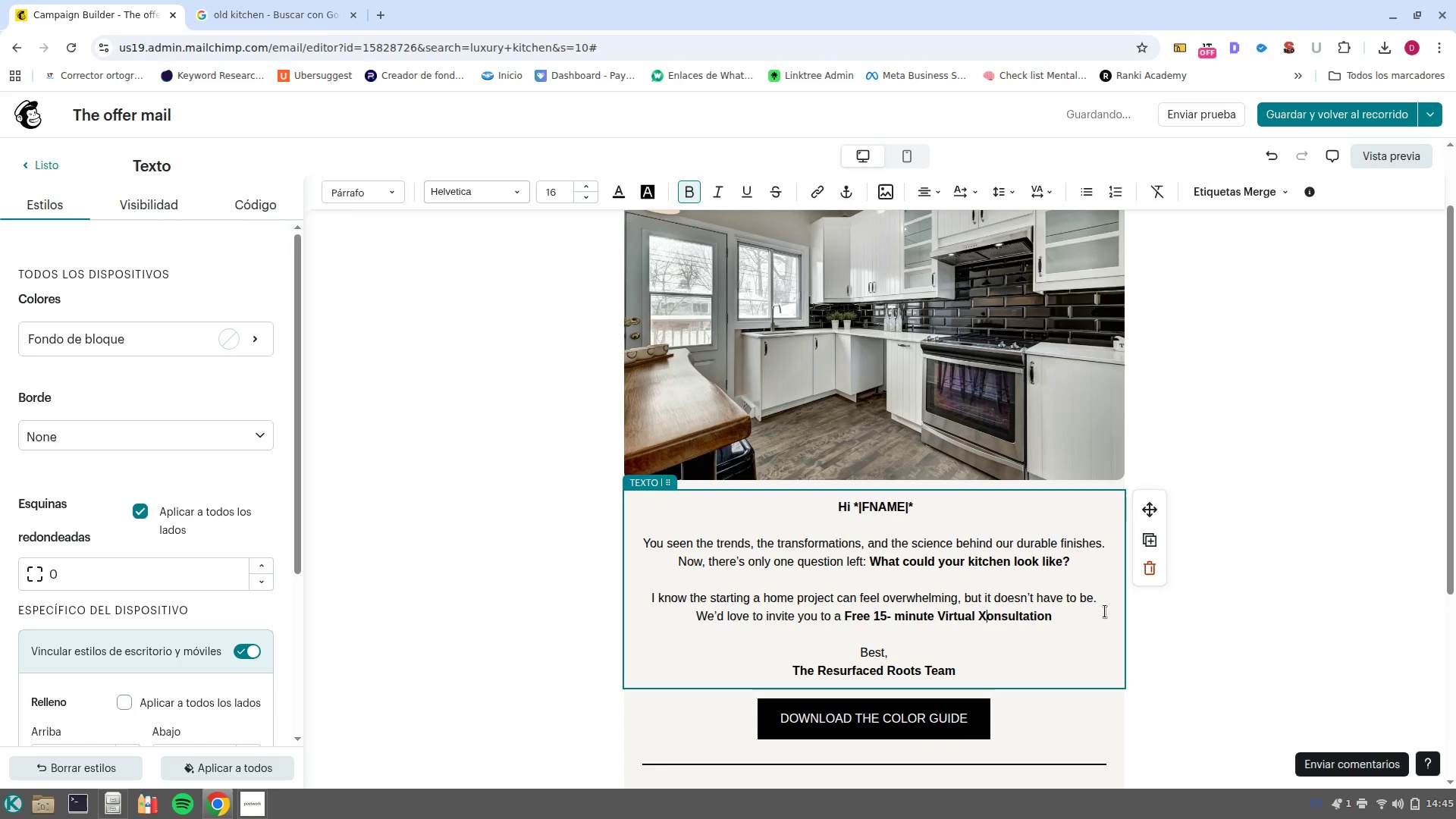 
key(Backspace)
 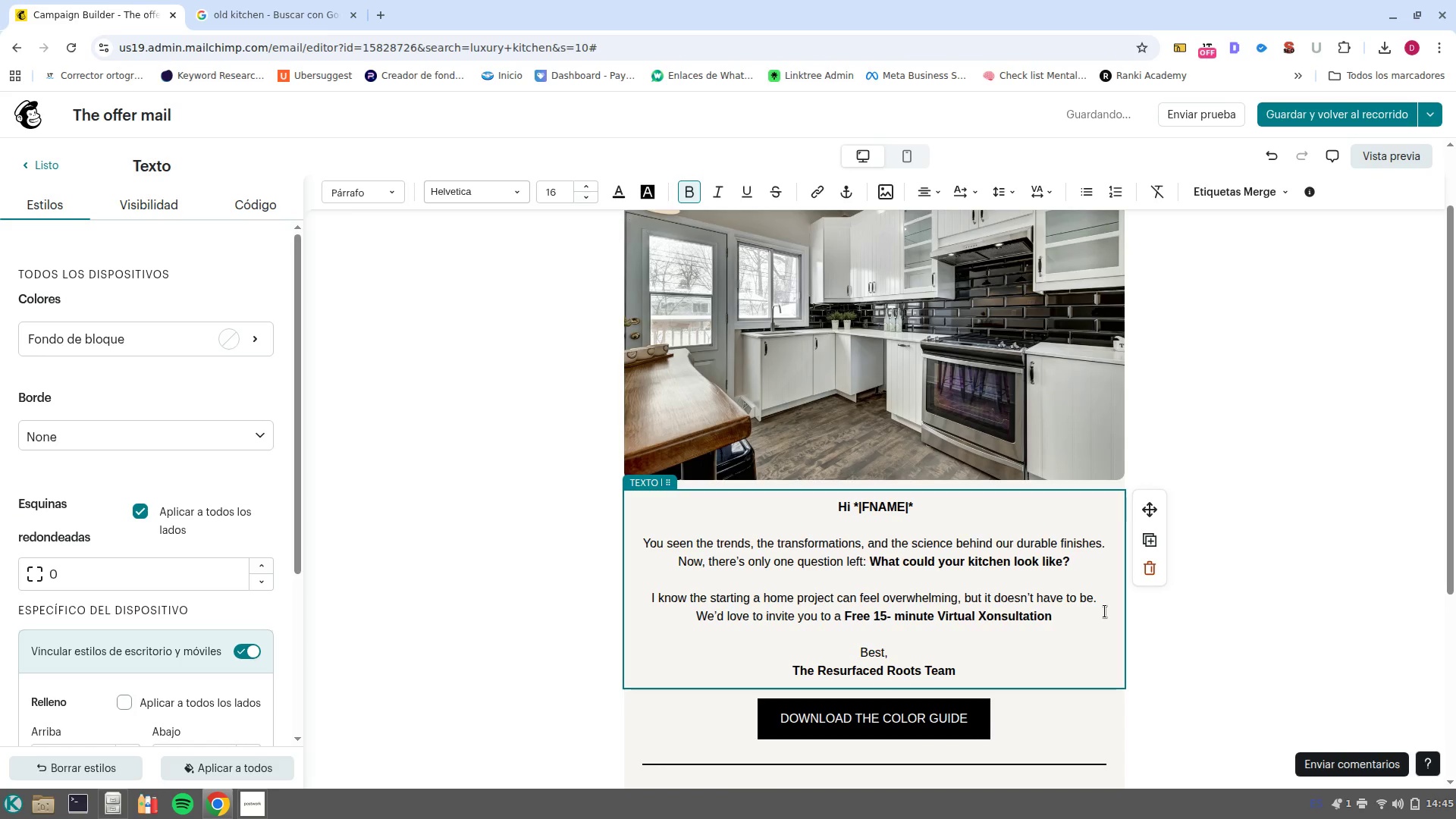 
key(Shift+C)
 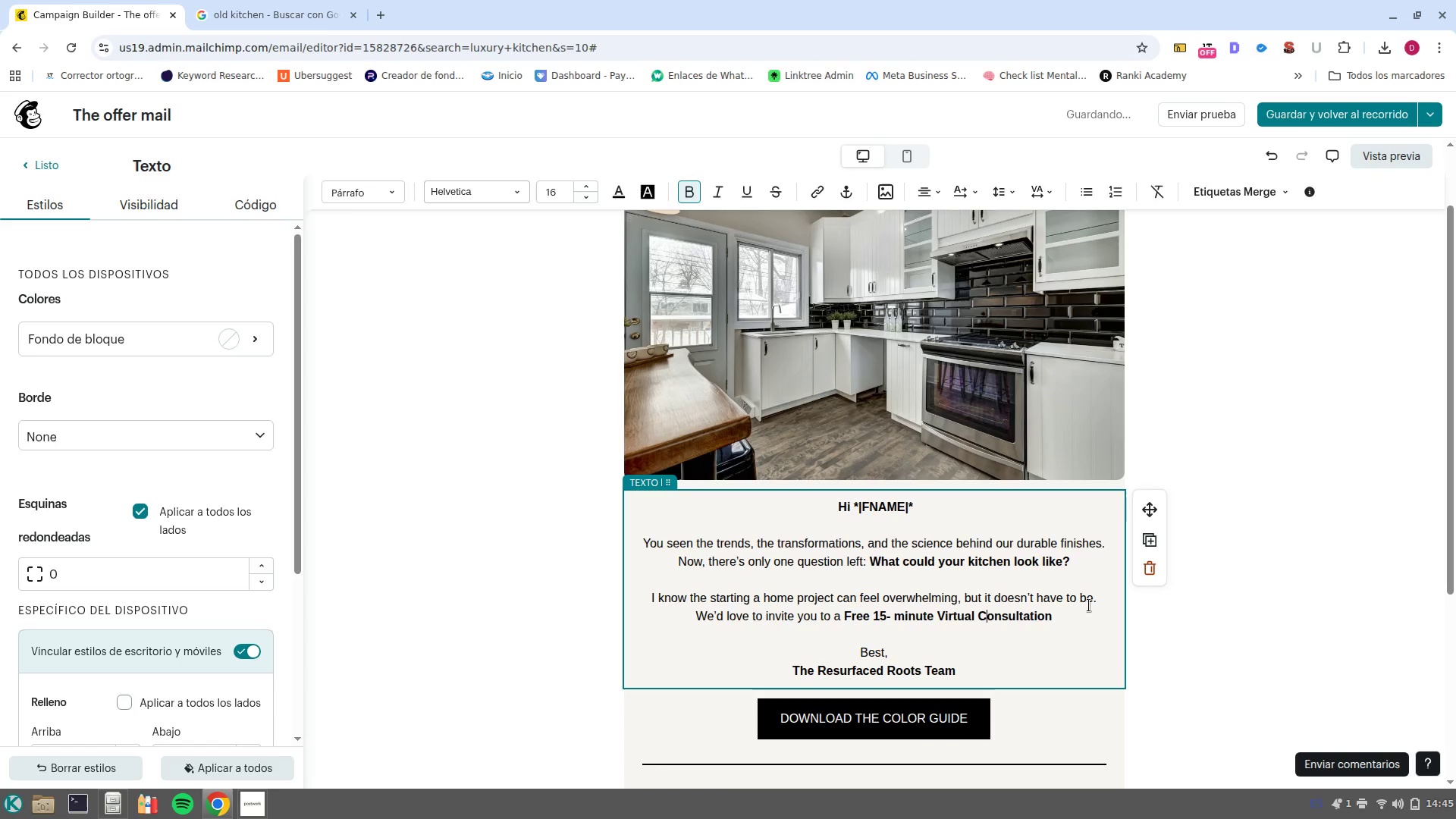 
left_click([1090, 607])
 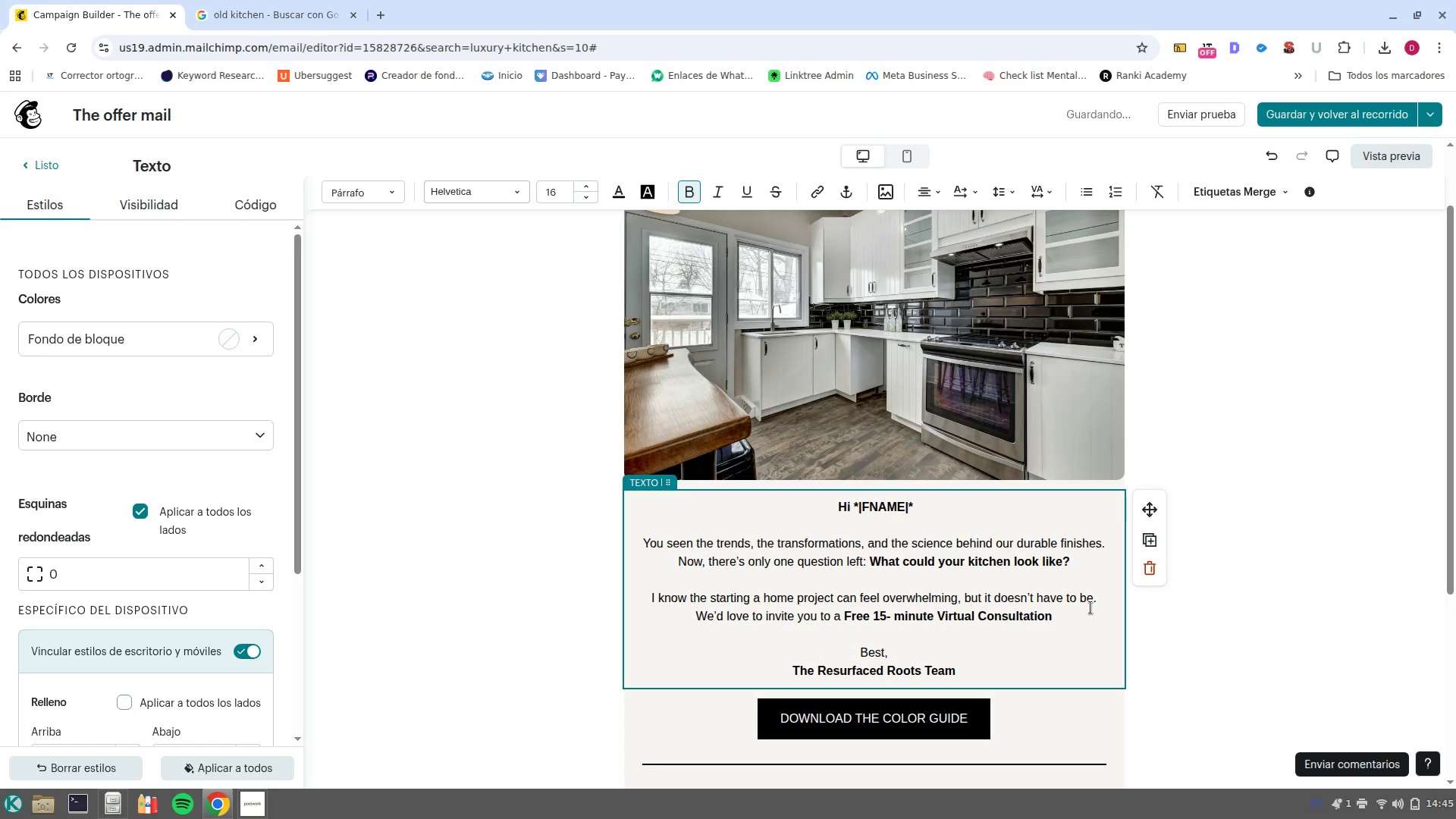 
key(Period)
 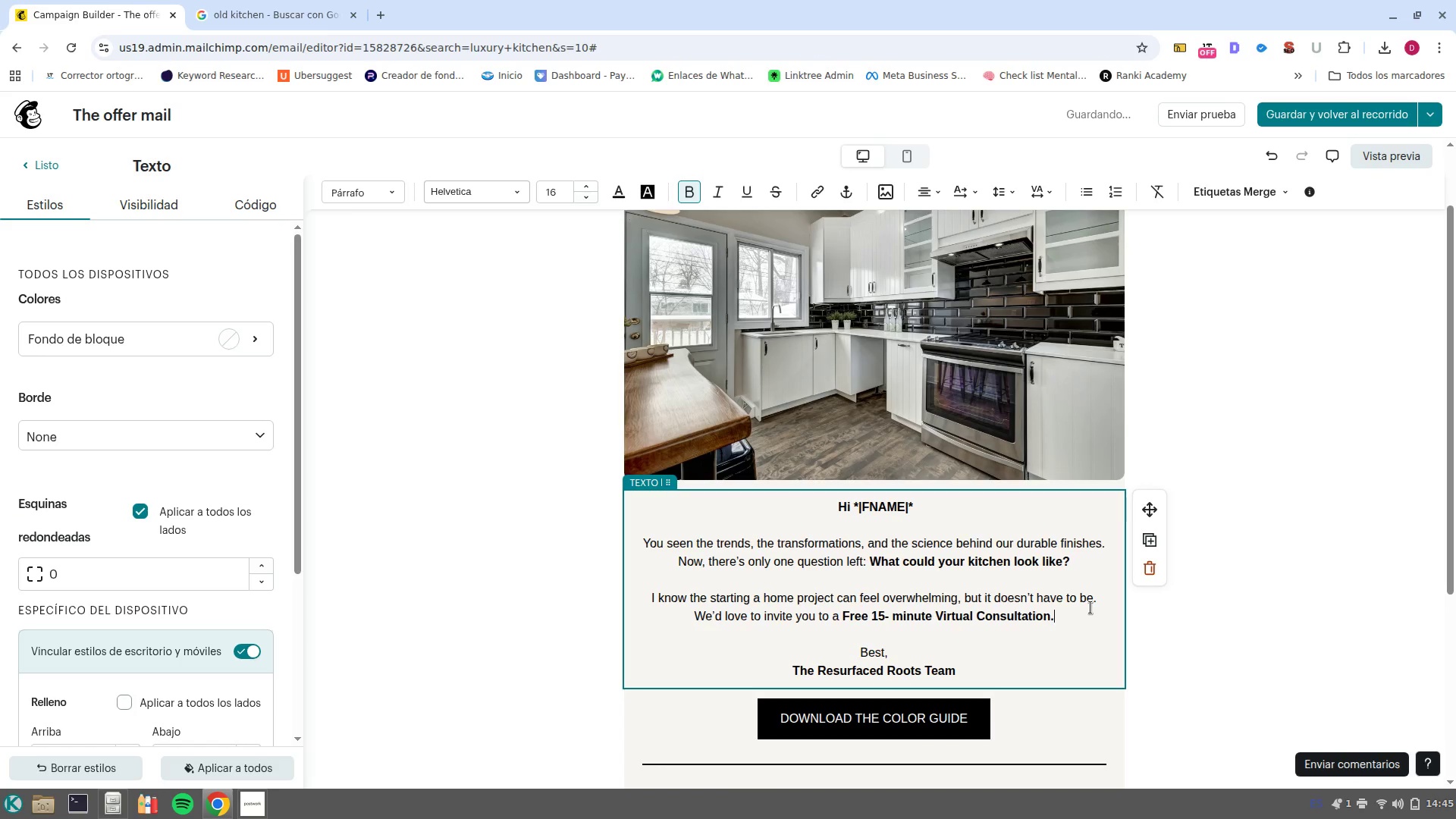 
key(Control+B)
 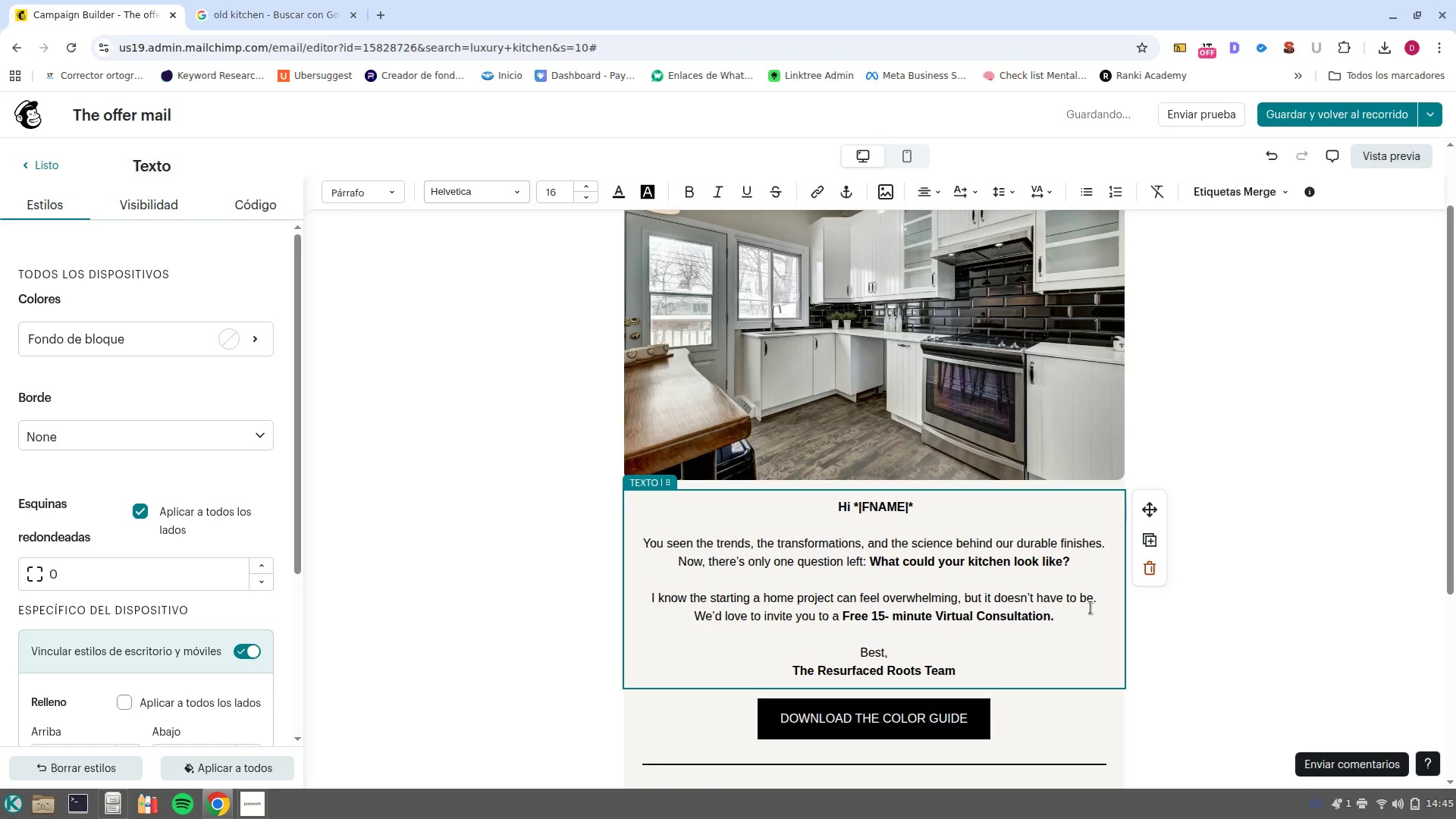 
key(Enter)
 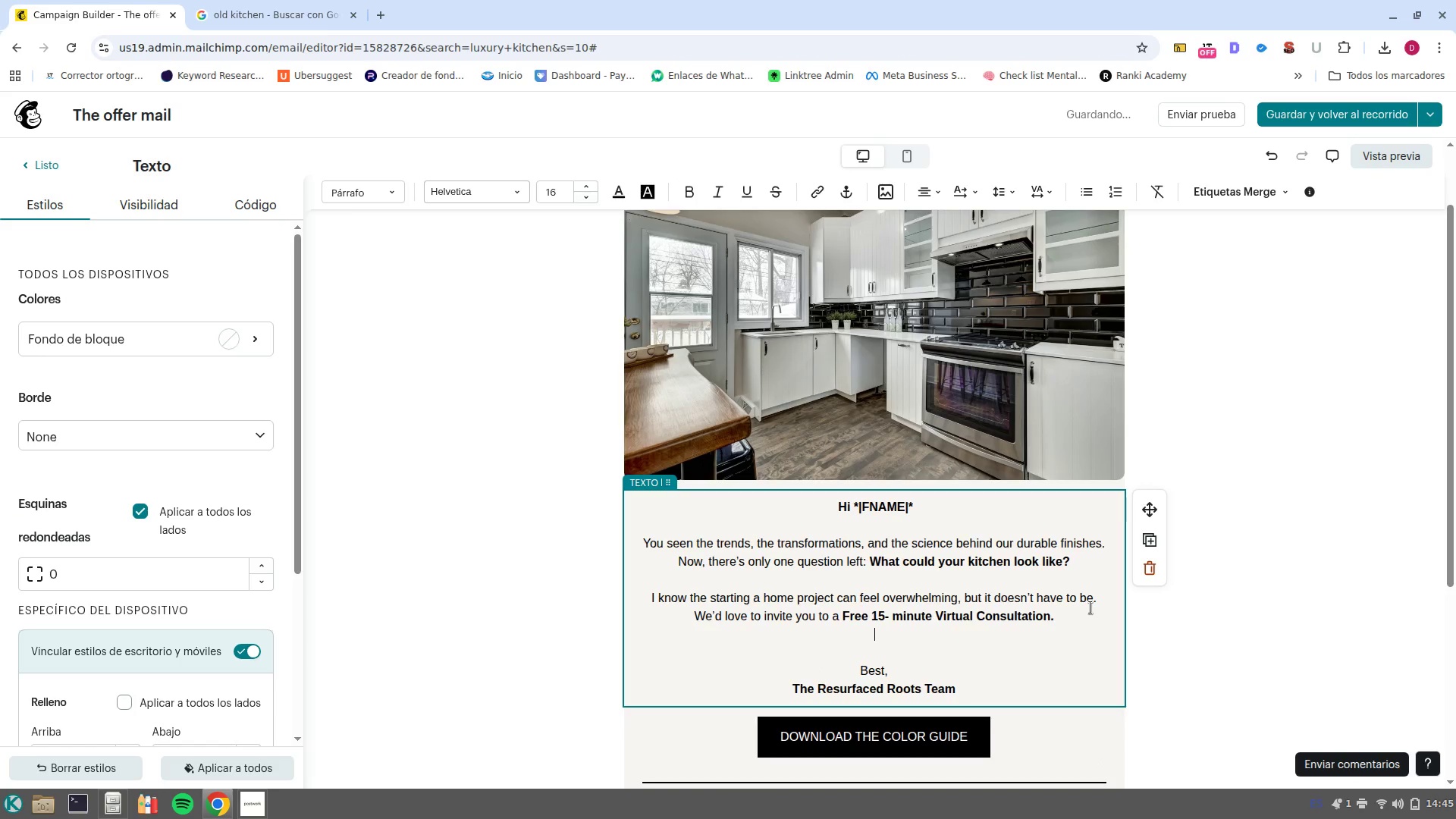 
key(Enter)
 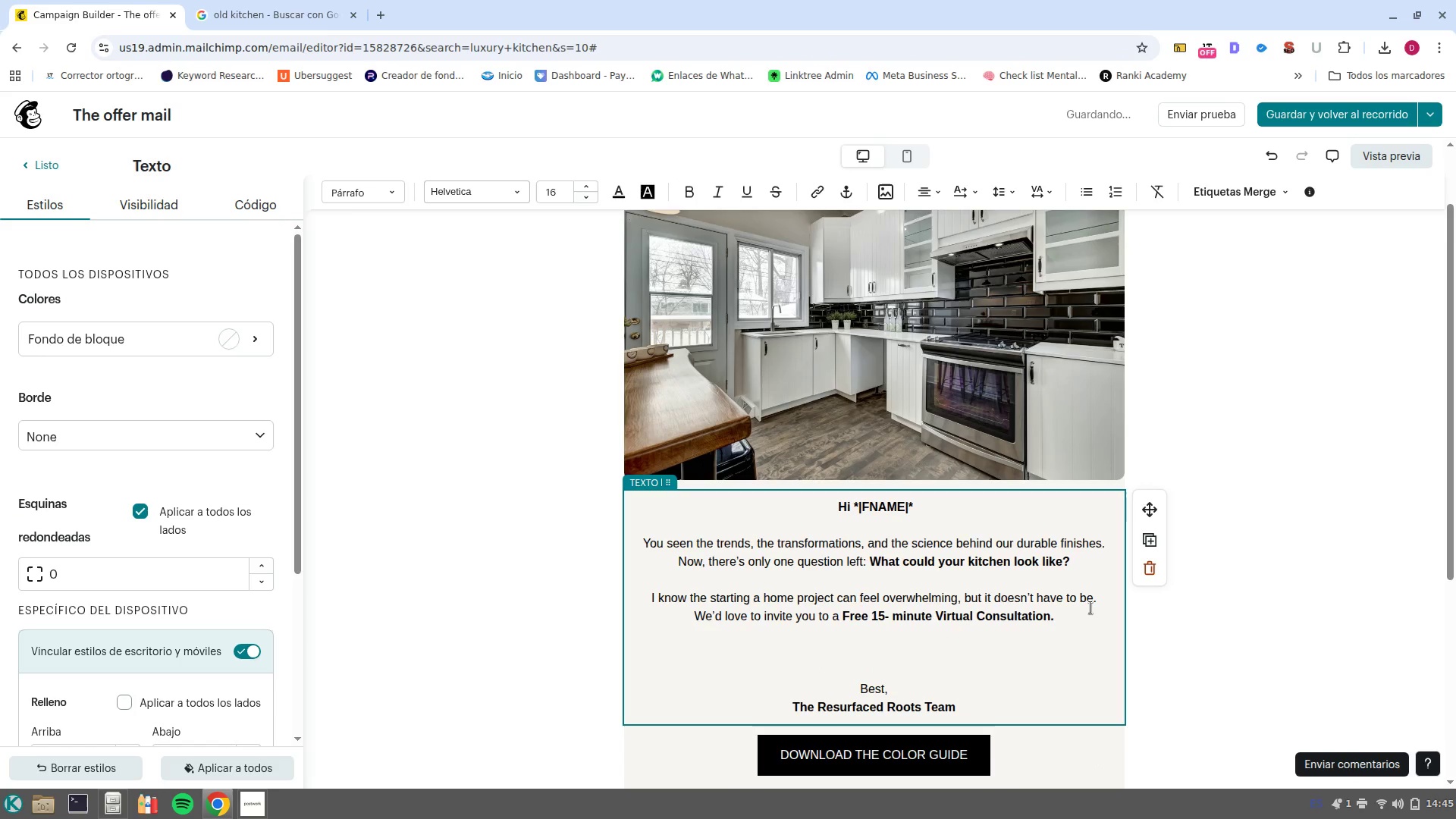 
type(No)
key(Backspace)
key(Backspace)
 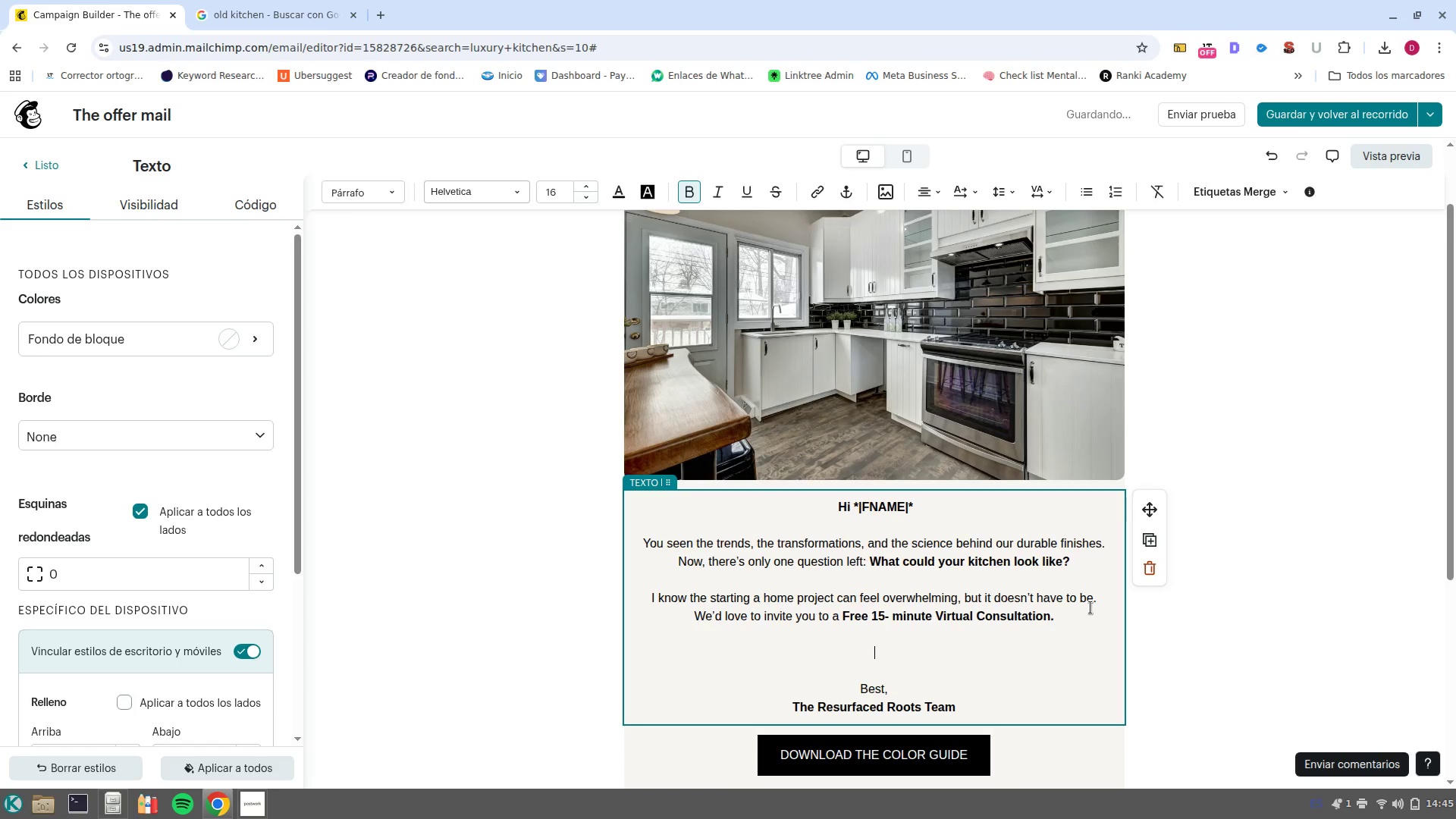 
key(Control+B)
 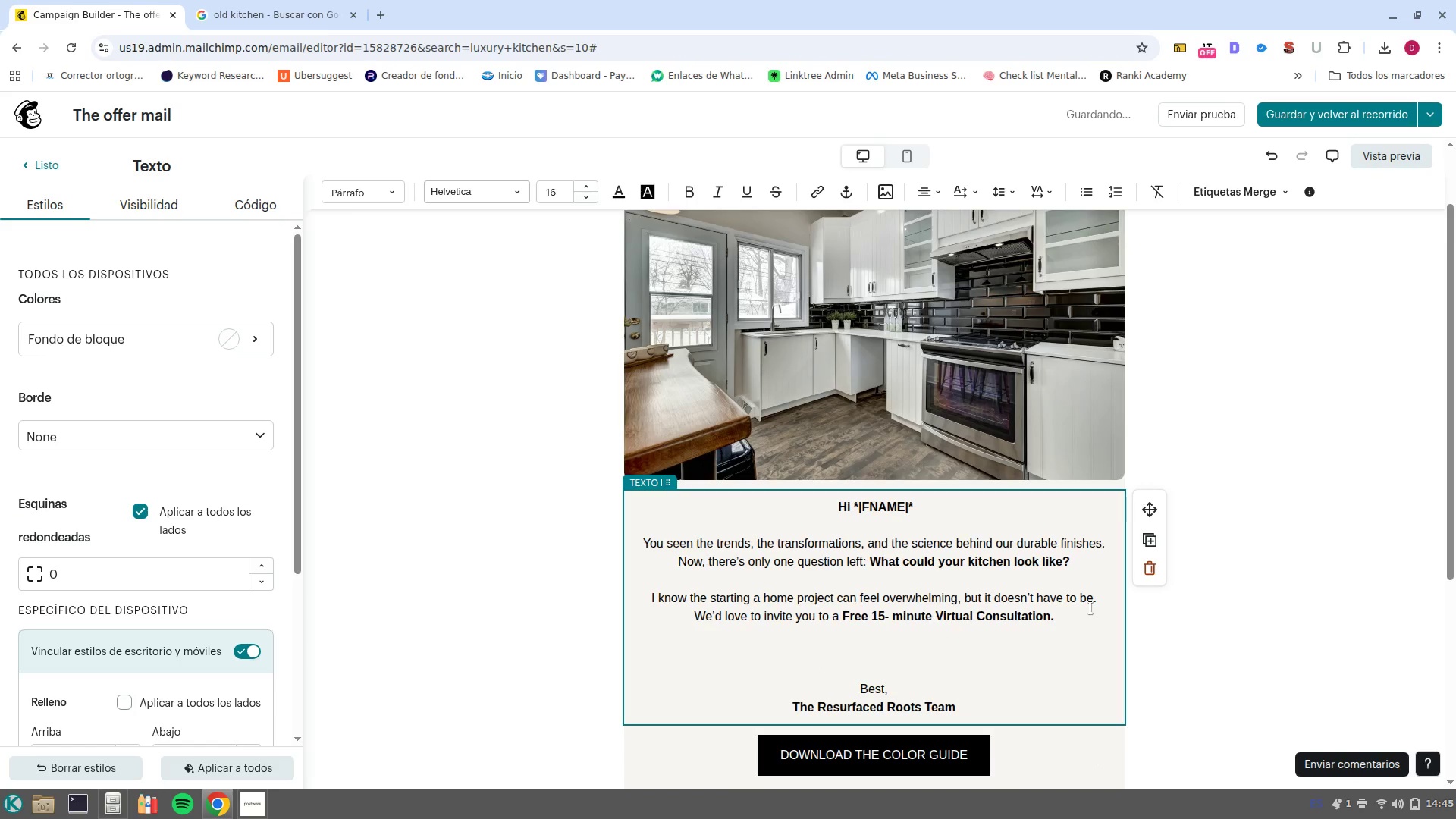 
key(Shift+ShiftLeft)
 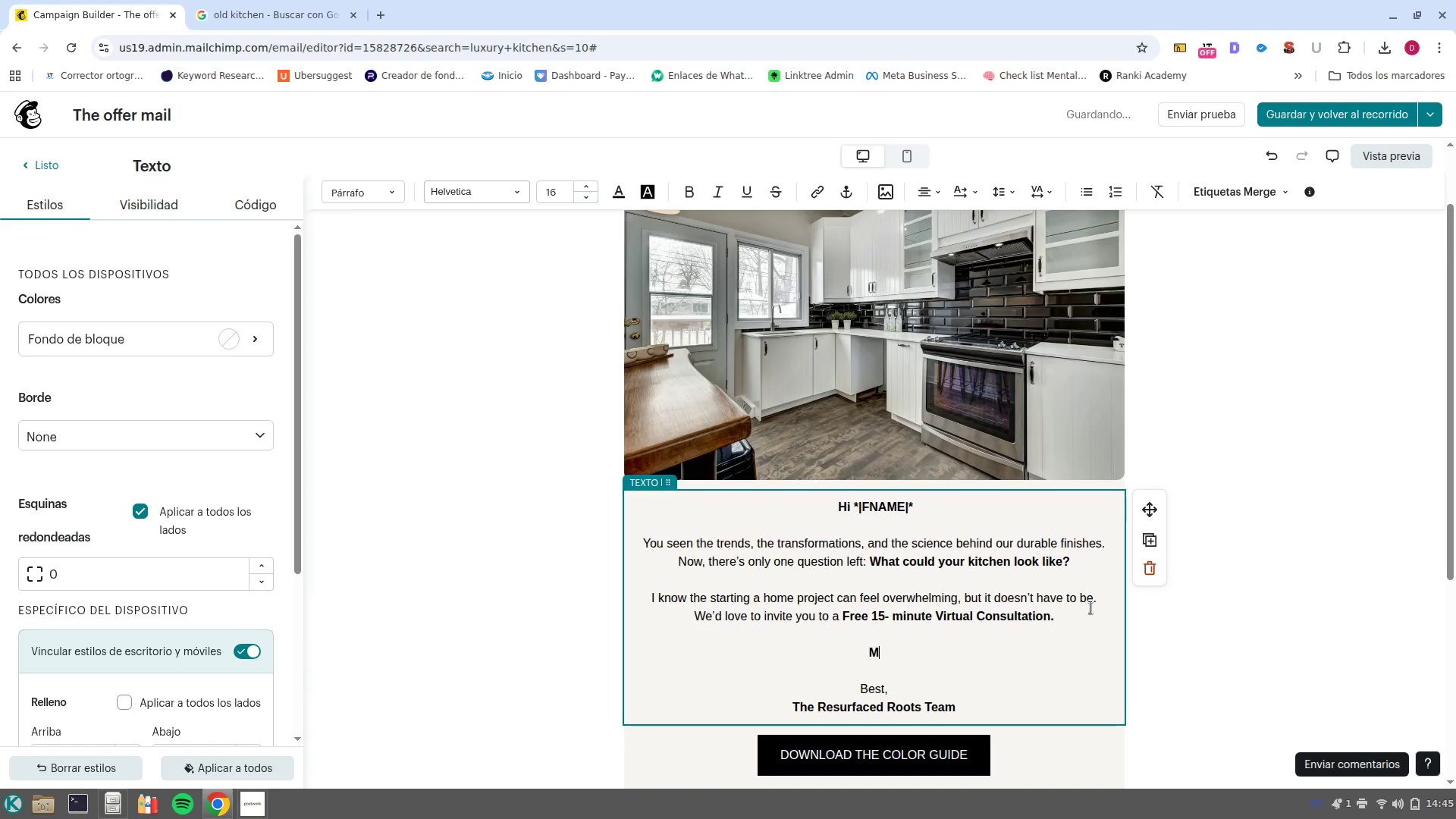 
key(Shift+M)
 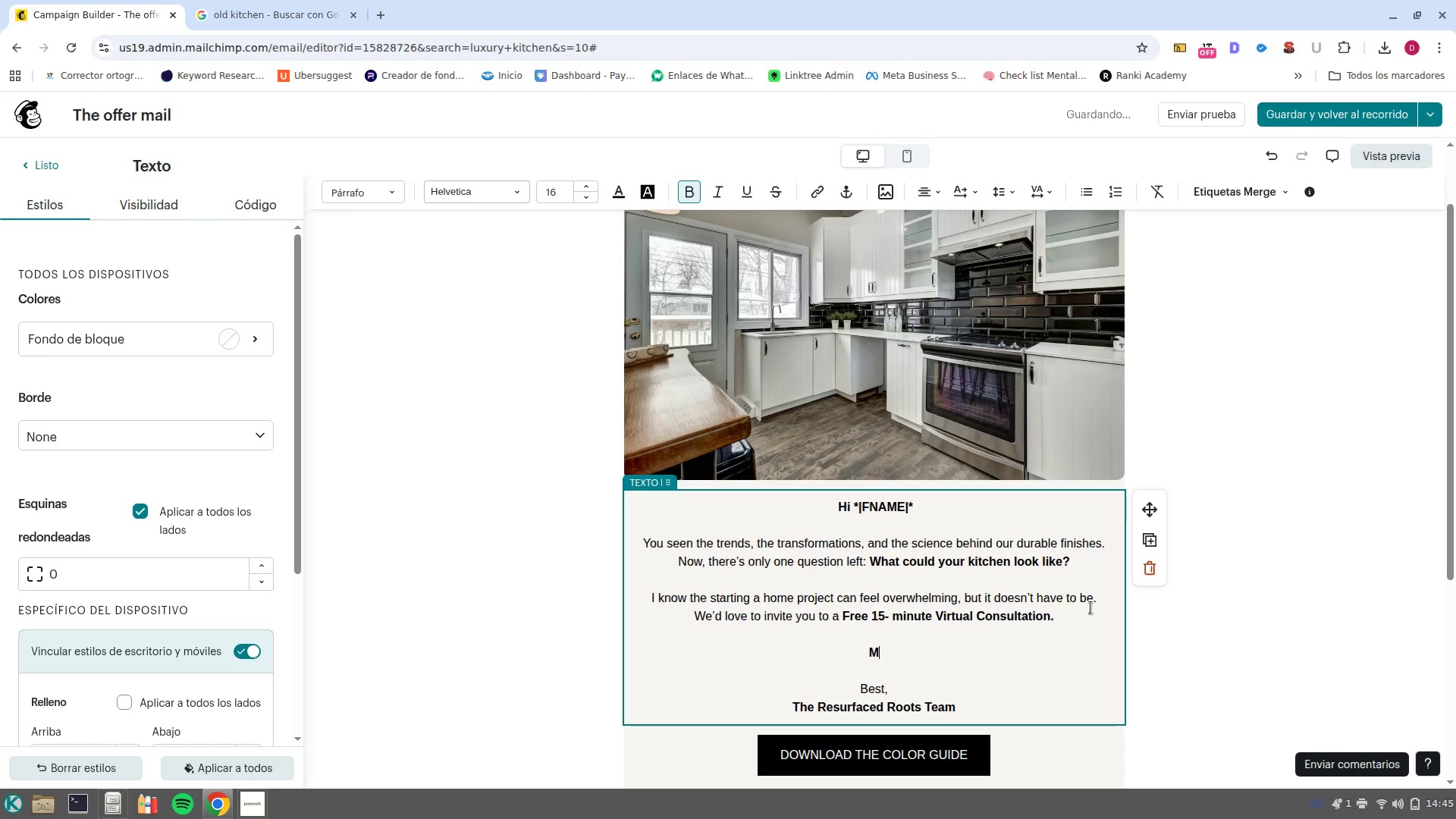 
key(Backspace)
 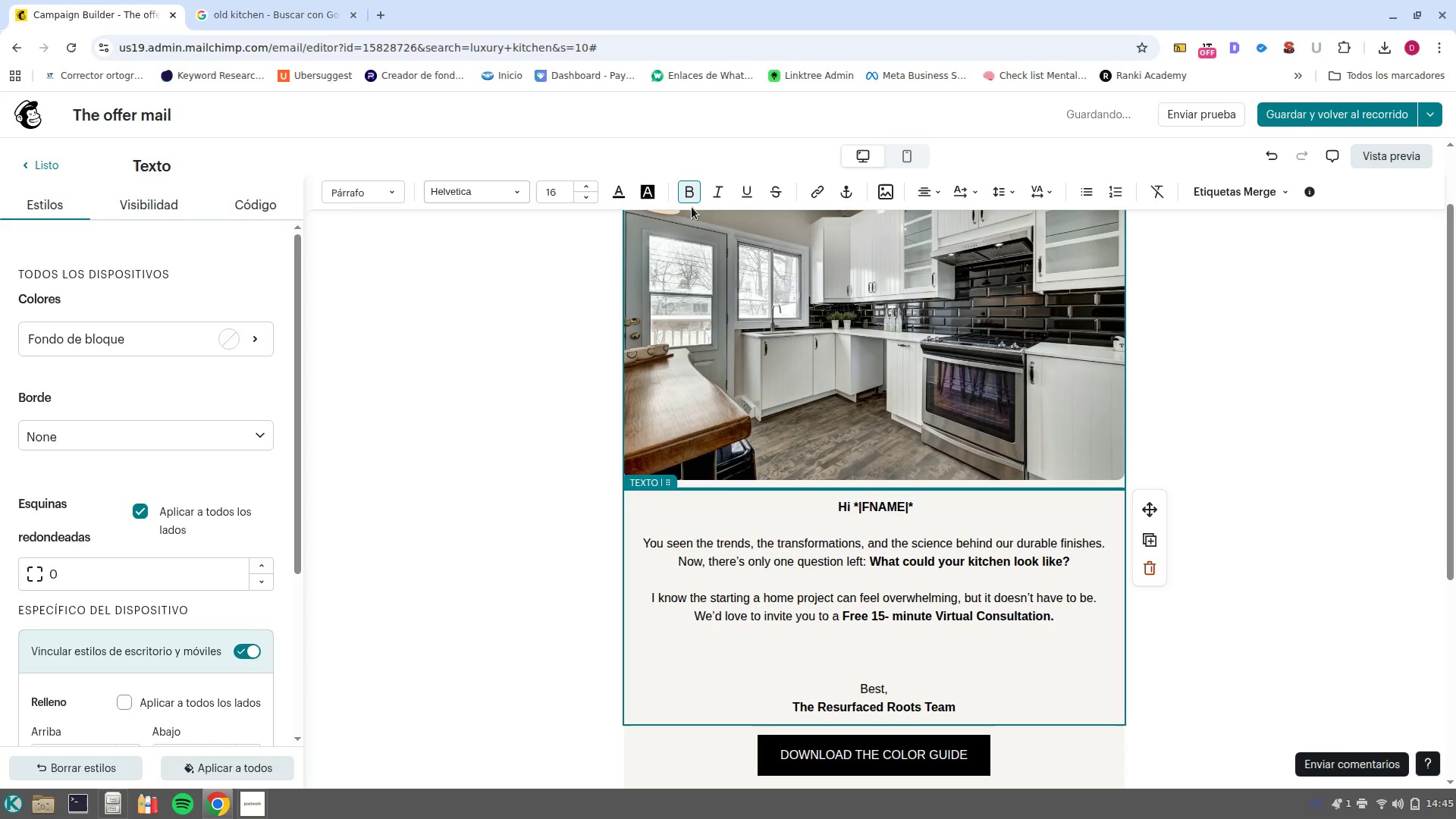 
left_click([694, 193])
 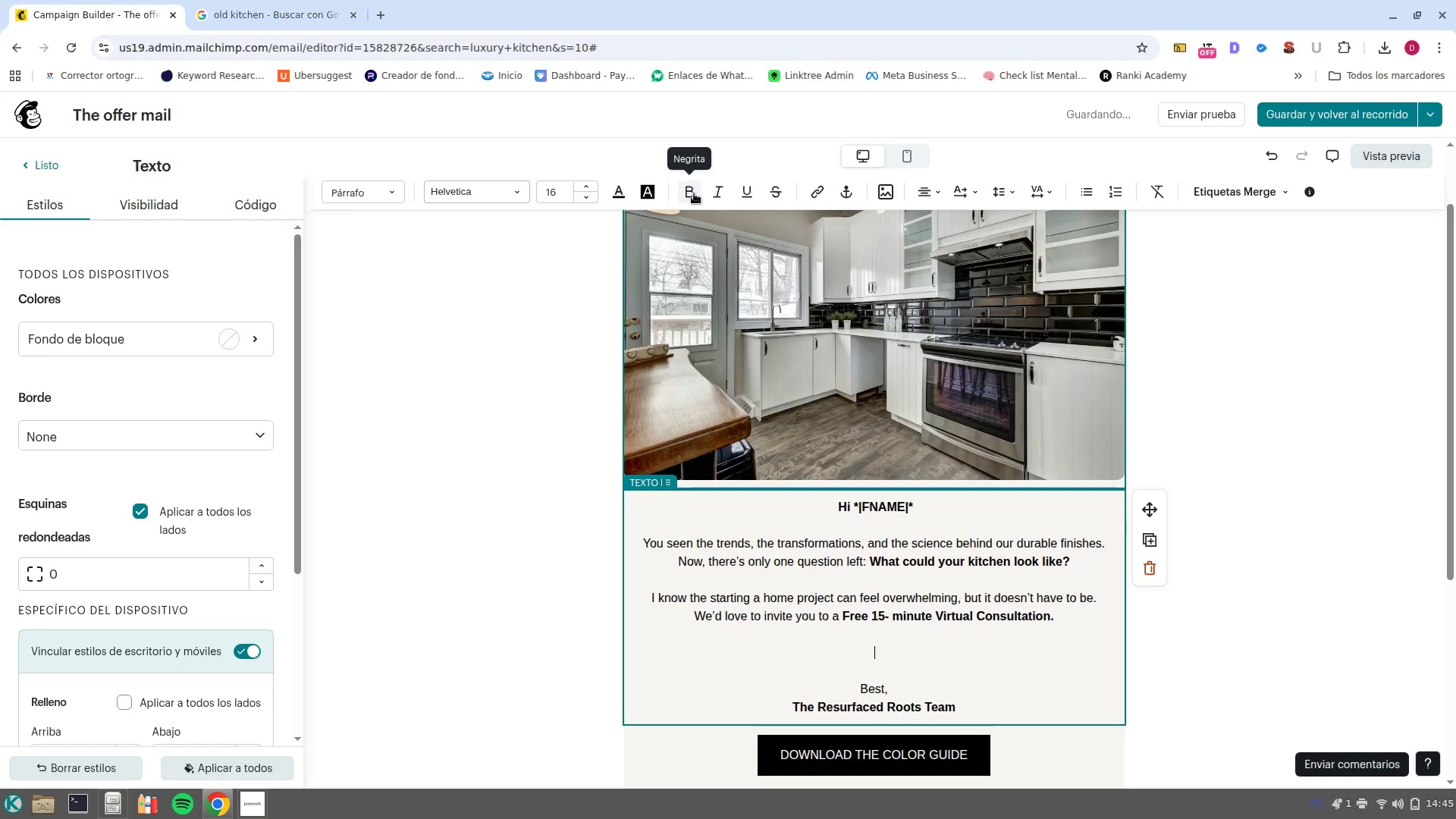 
type(I )
key(Backspace)
key(Backspace)
type(No pressure)
 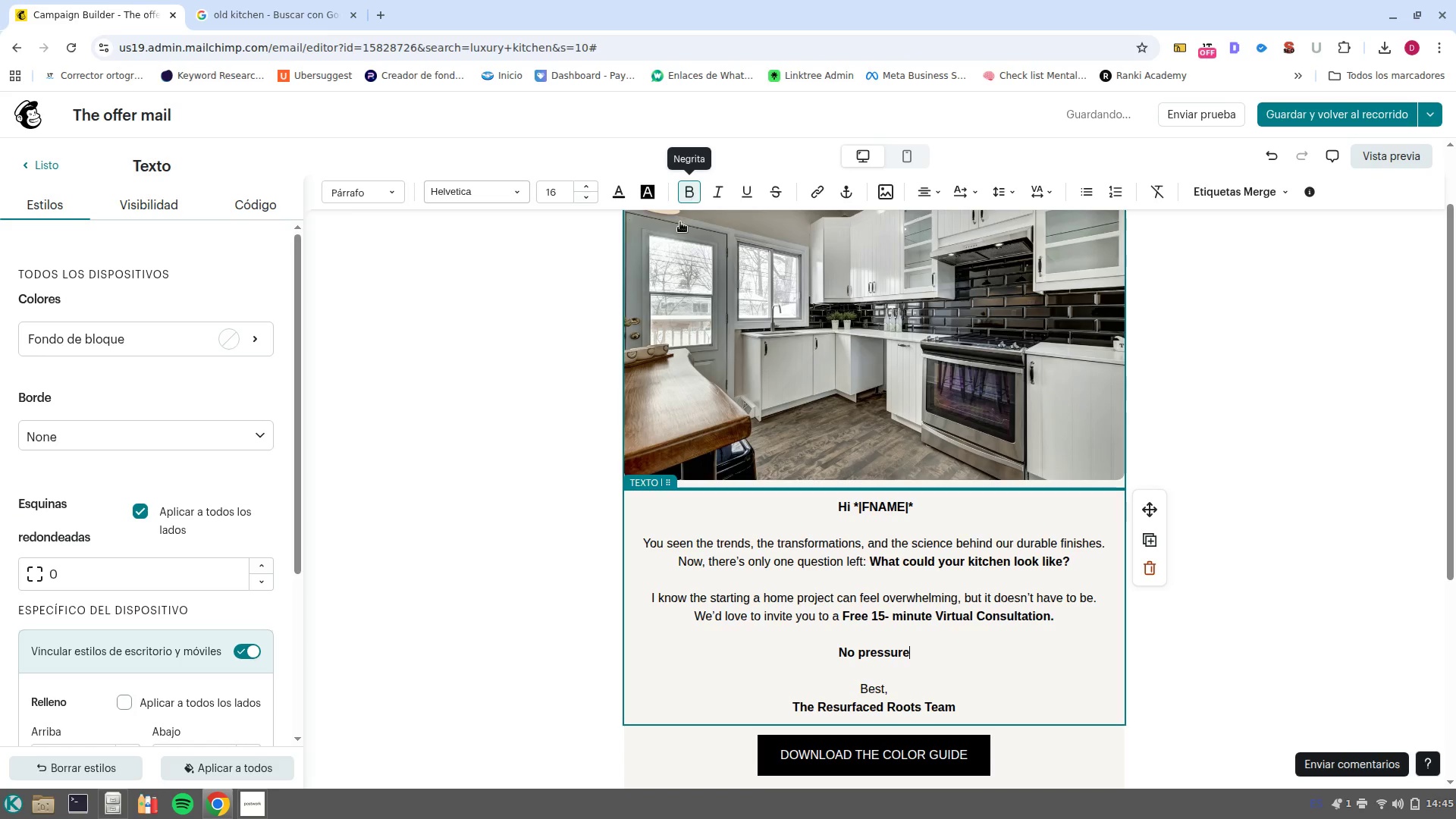 
left_click_drag(start_coordinate=[937, 654], to_coordinate=[761, 651])
 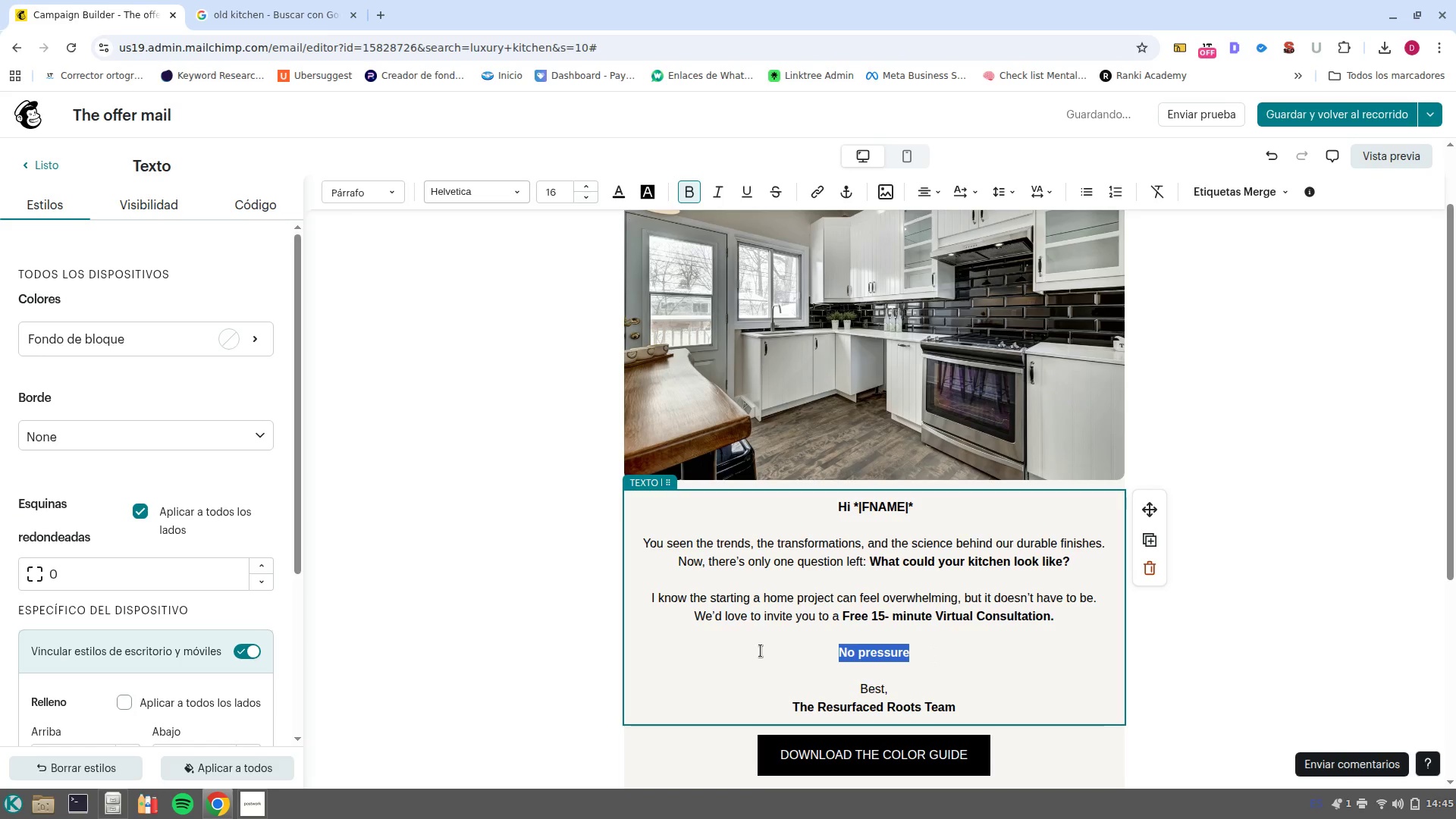 
key(Control+B)
 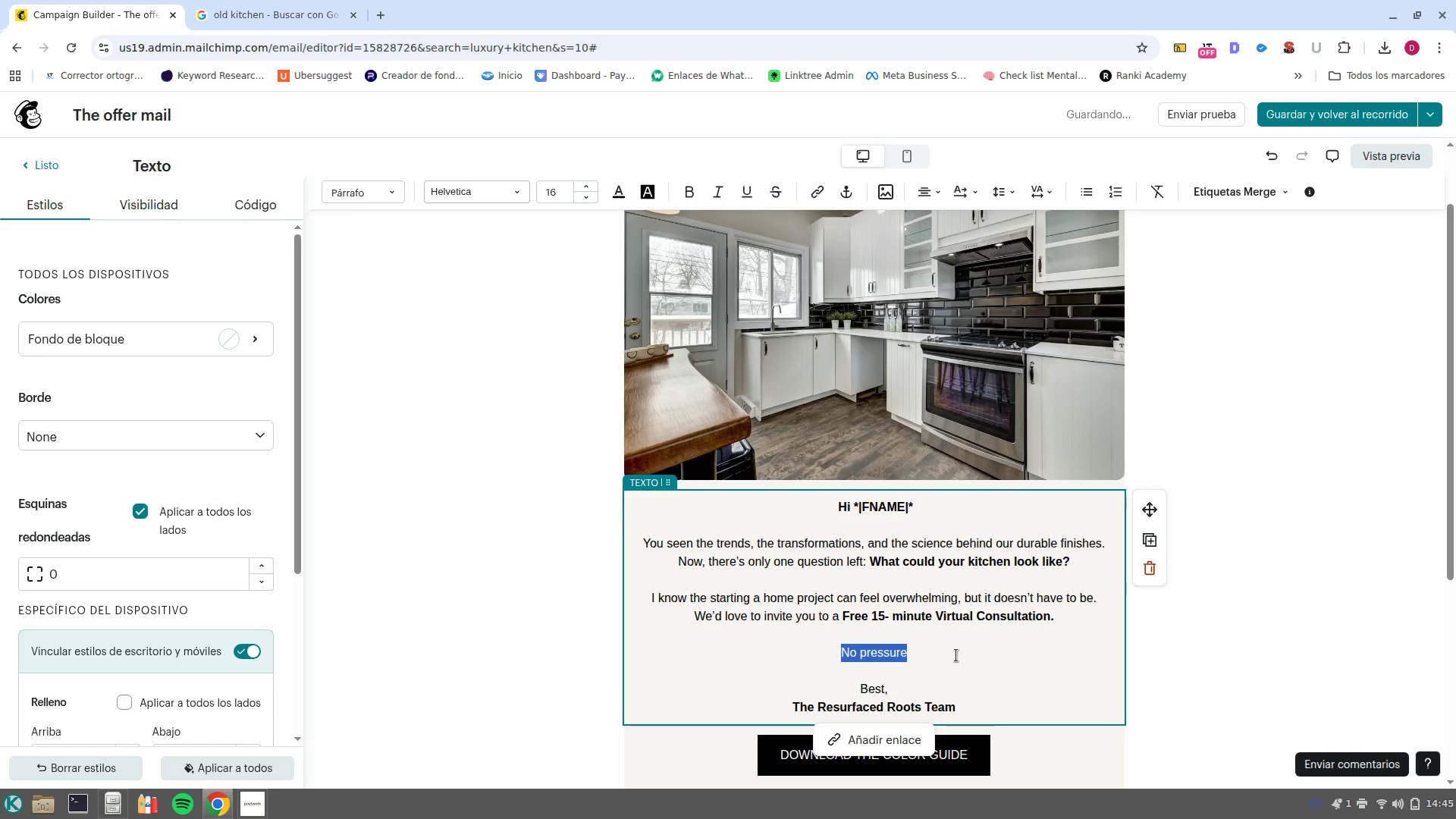 
left_click([956, 655])
 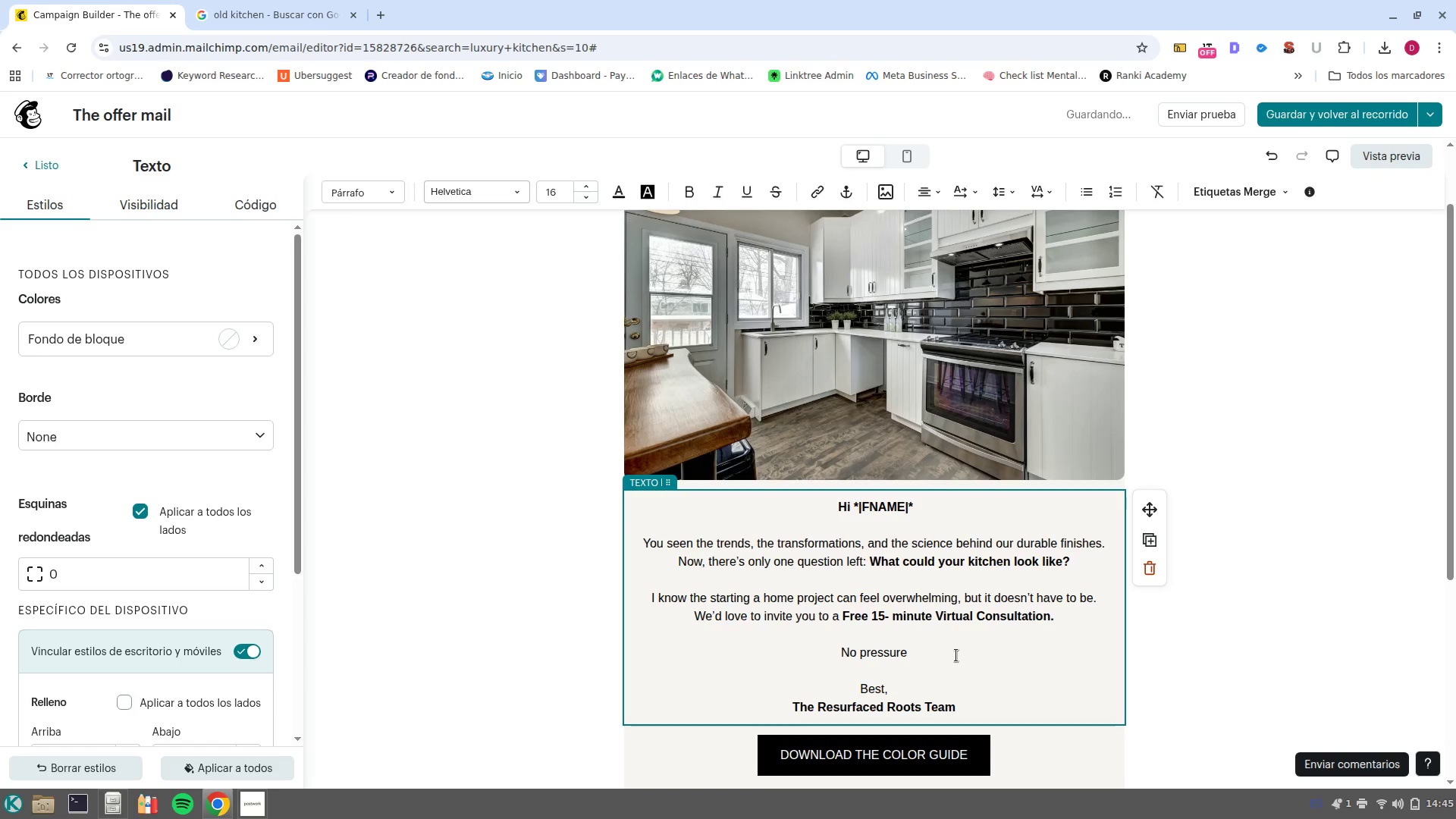 
type(, no long sales pitch. Just a quick chat to> )
key(Backspace)
key(Backspace)
type( )
 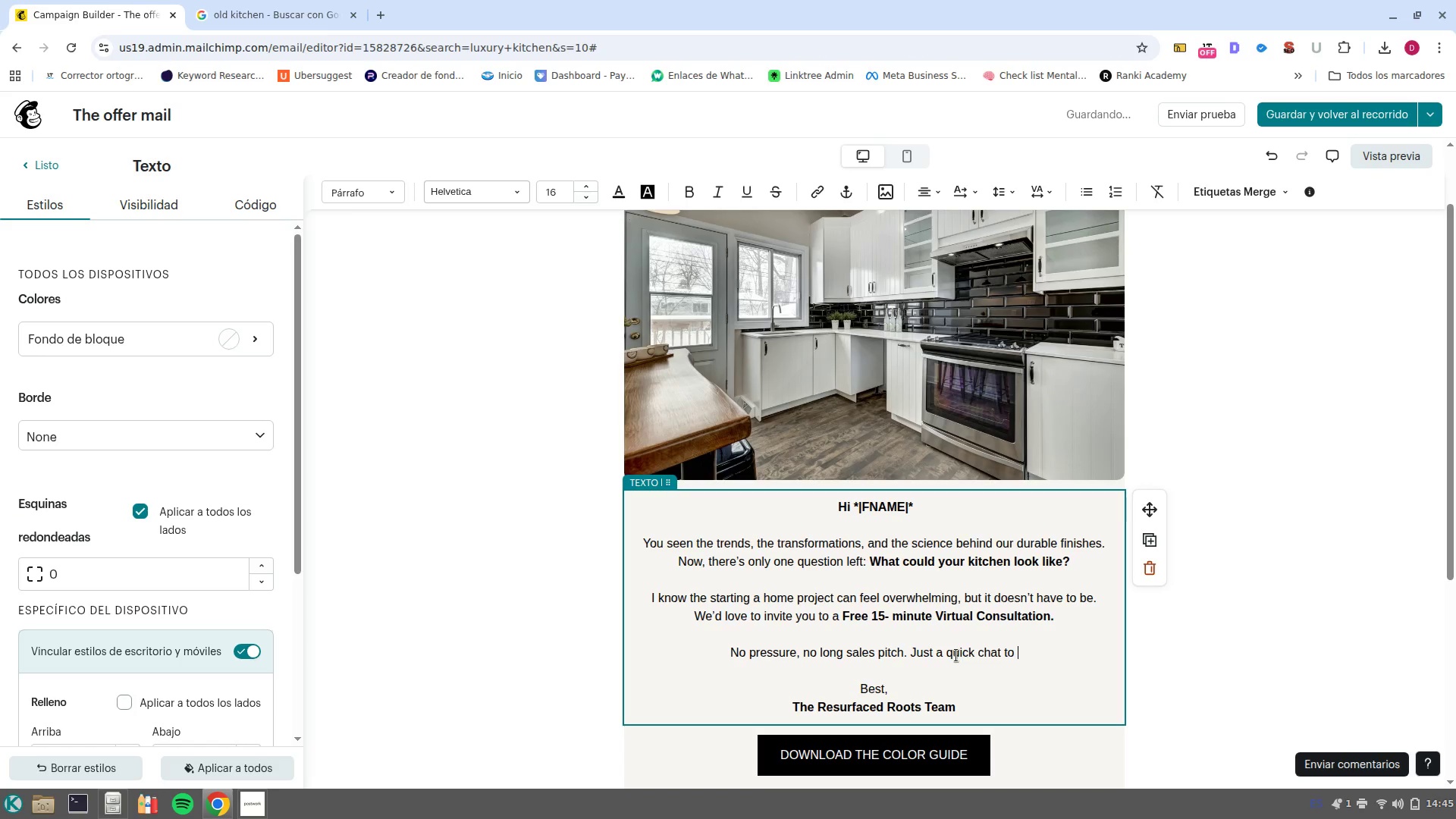 
type(Discuss yo)
key(Backspace)
key(Backspace)
type(how you imagine the kitchen of your dreams. )
 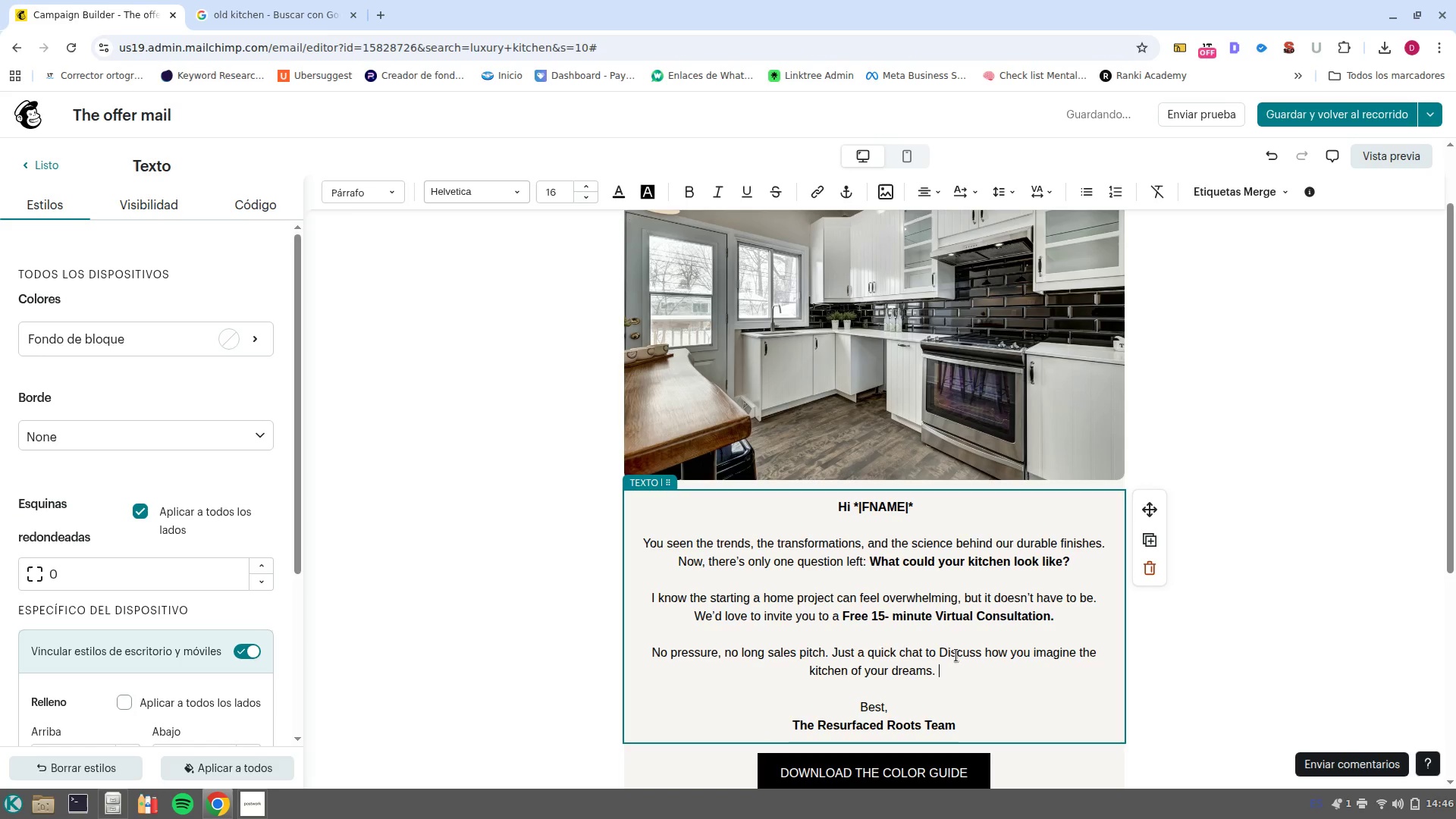 
wait(5.21)
 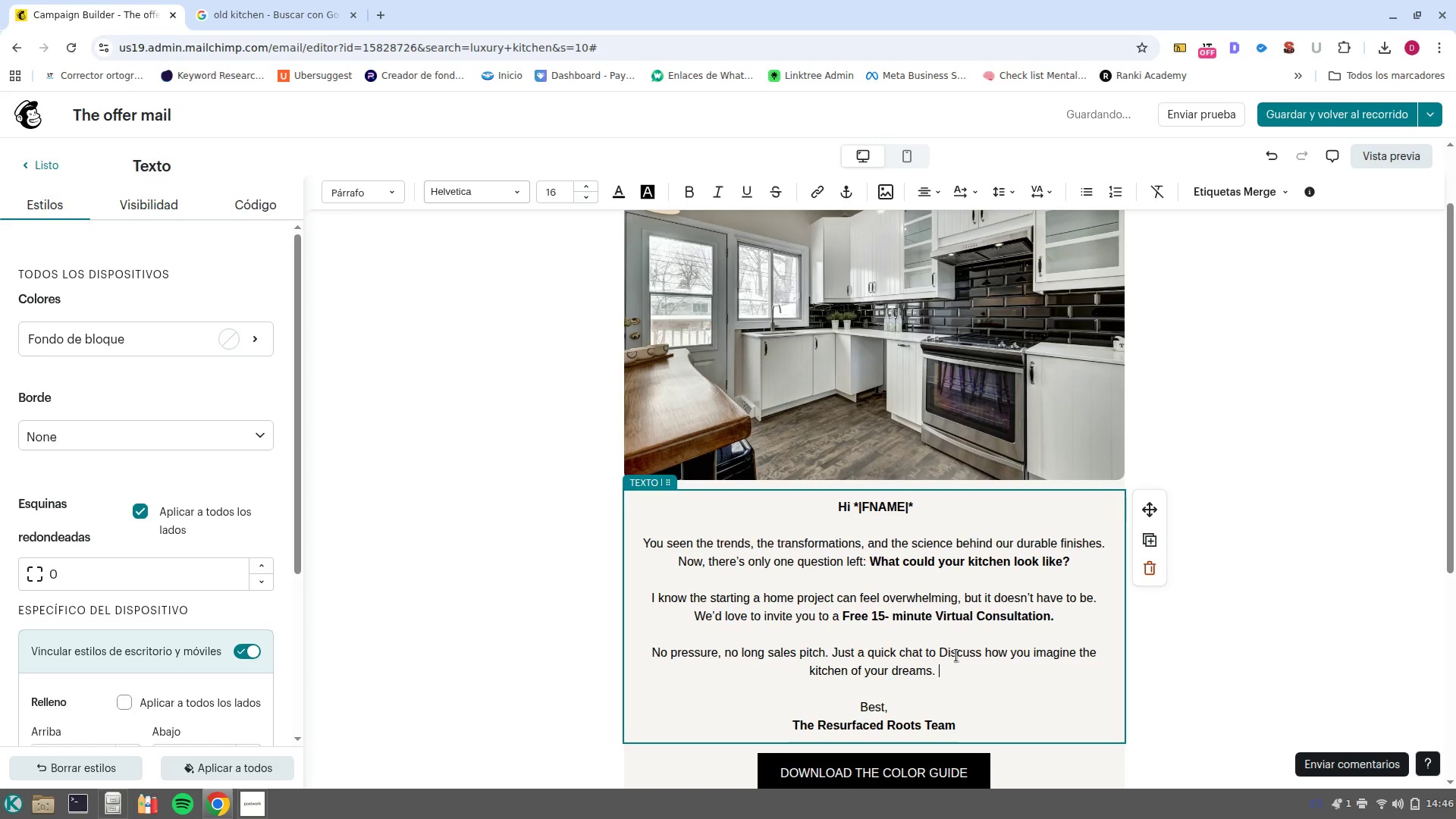 
scroll: coordinate [904, 716], scroll_direction: down, amount: 2.0
 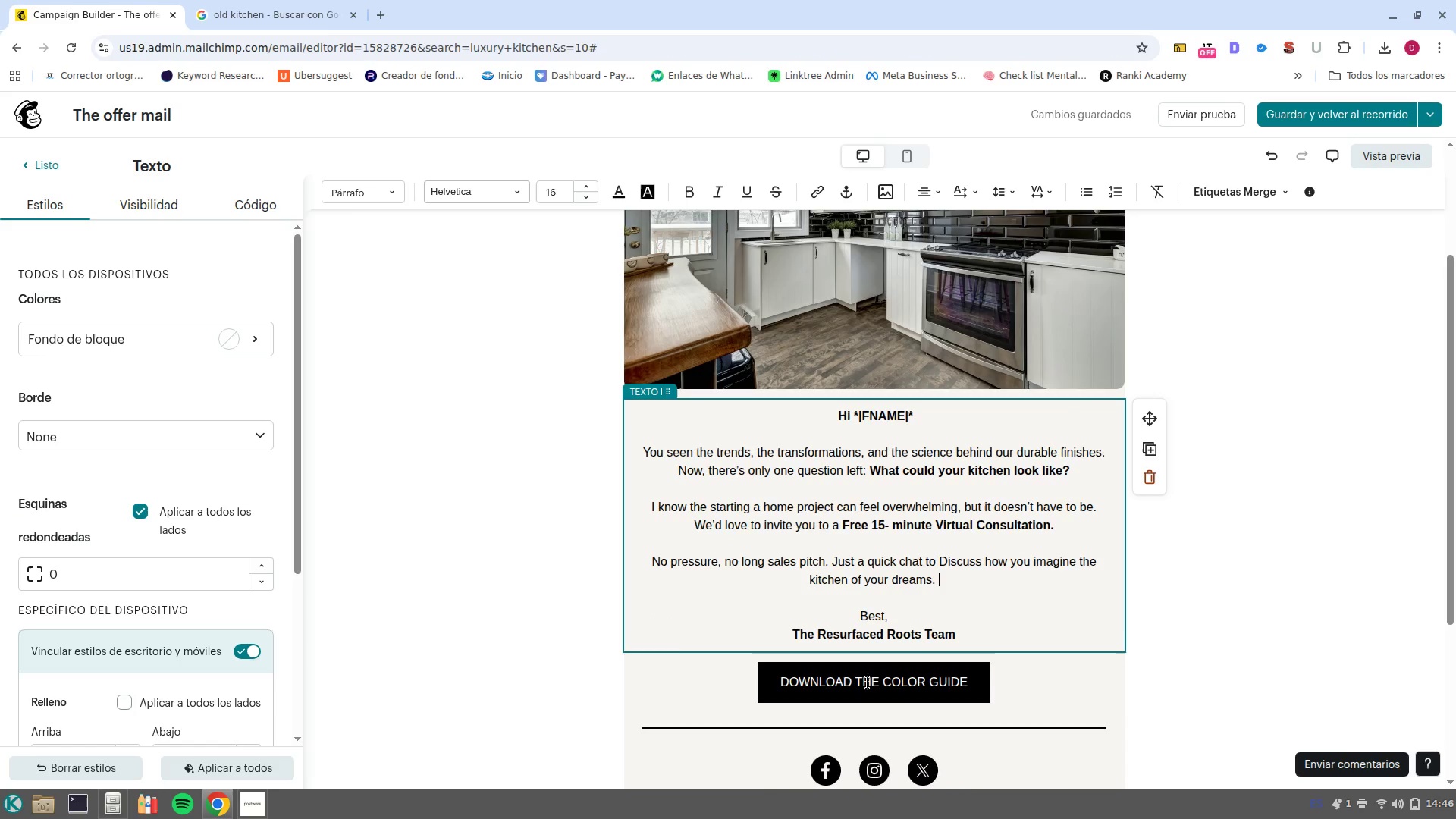 
double_click([868, 682])
 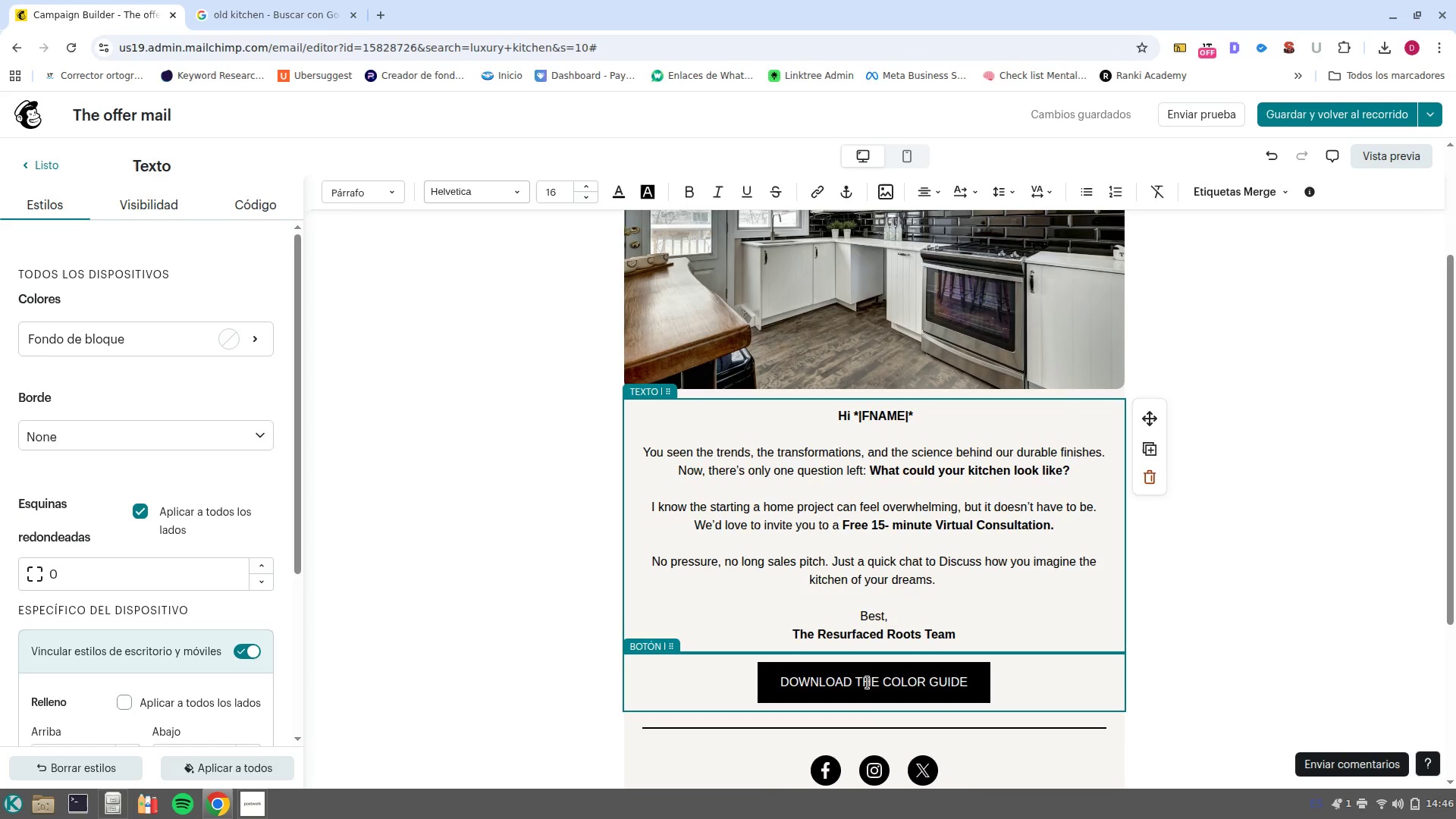 
triple_click([868, 682])
 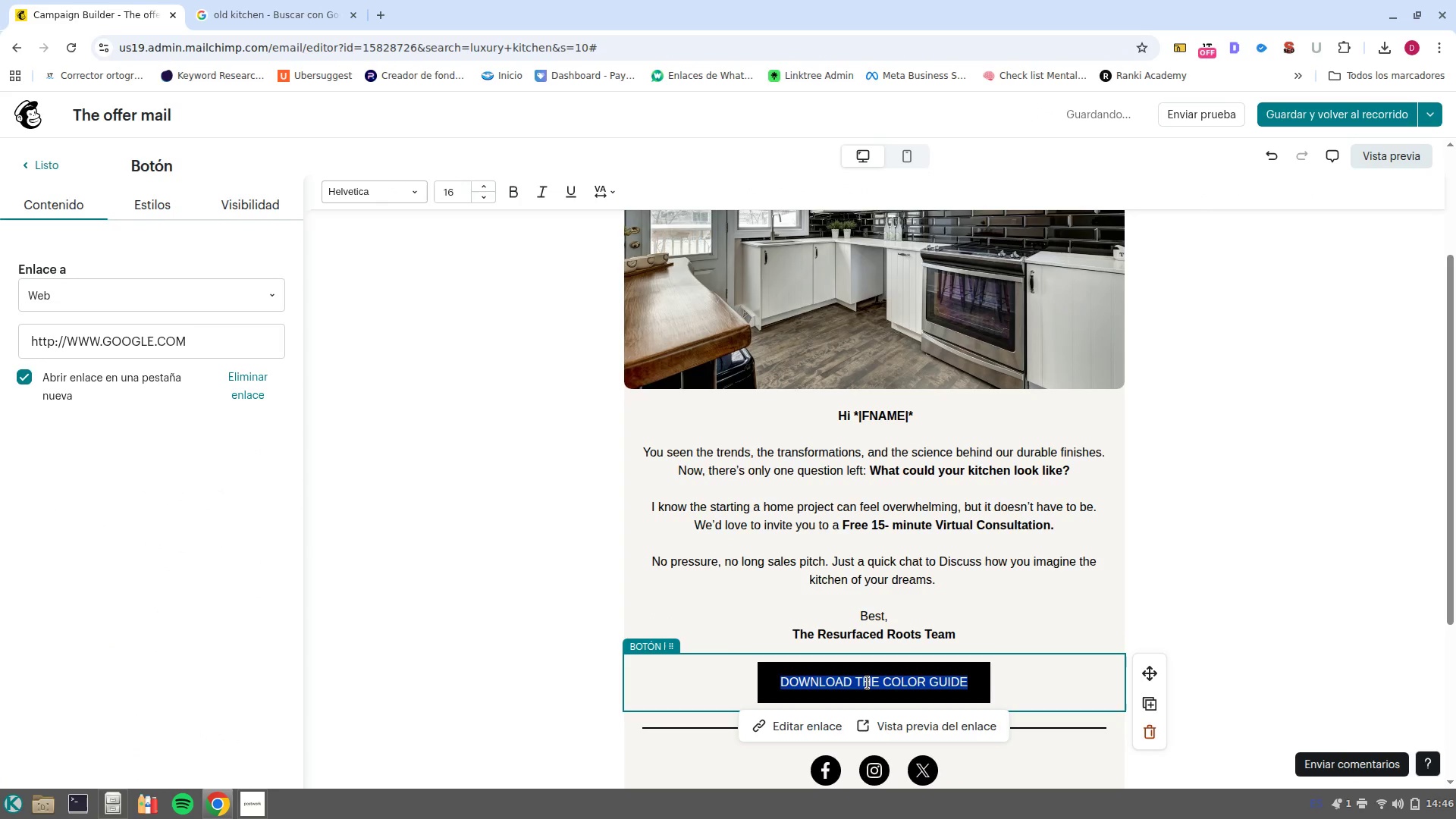 
type(BOOK MY 15 MINUTE CONSULTATION)
 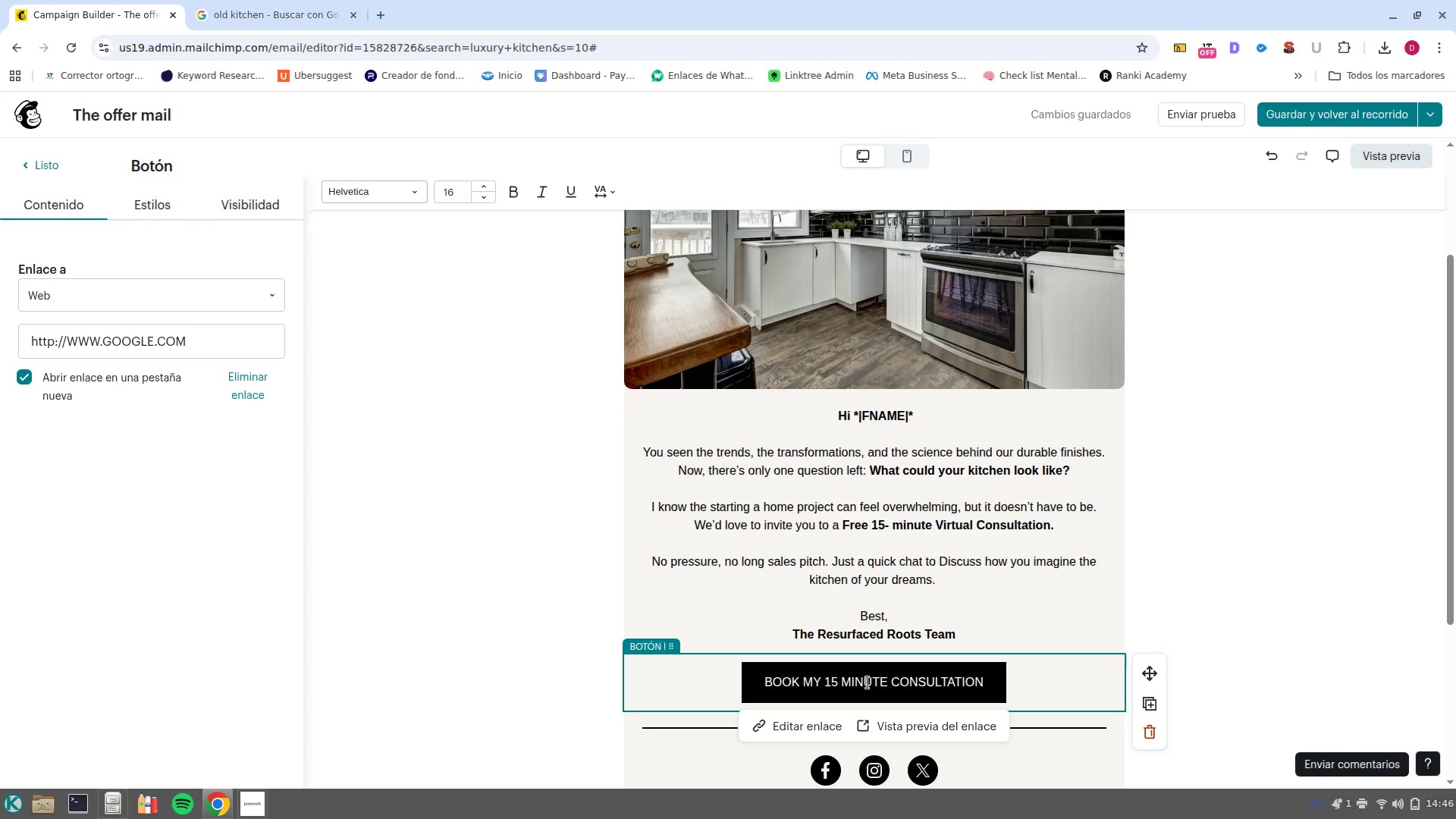 
wait(7.26)
 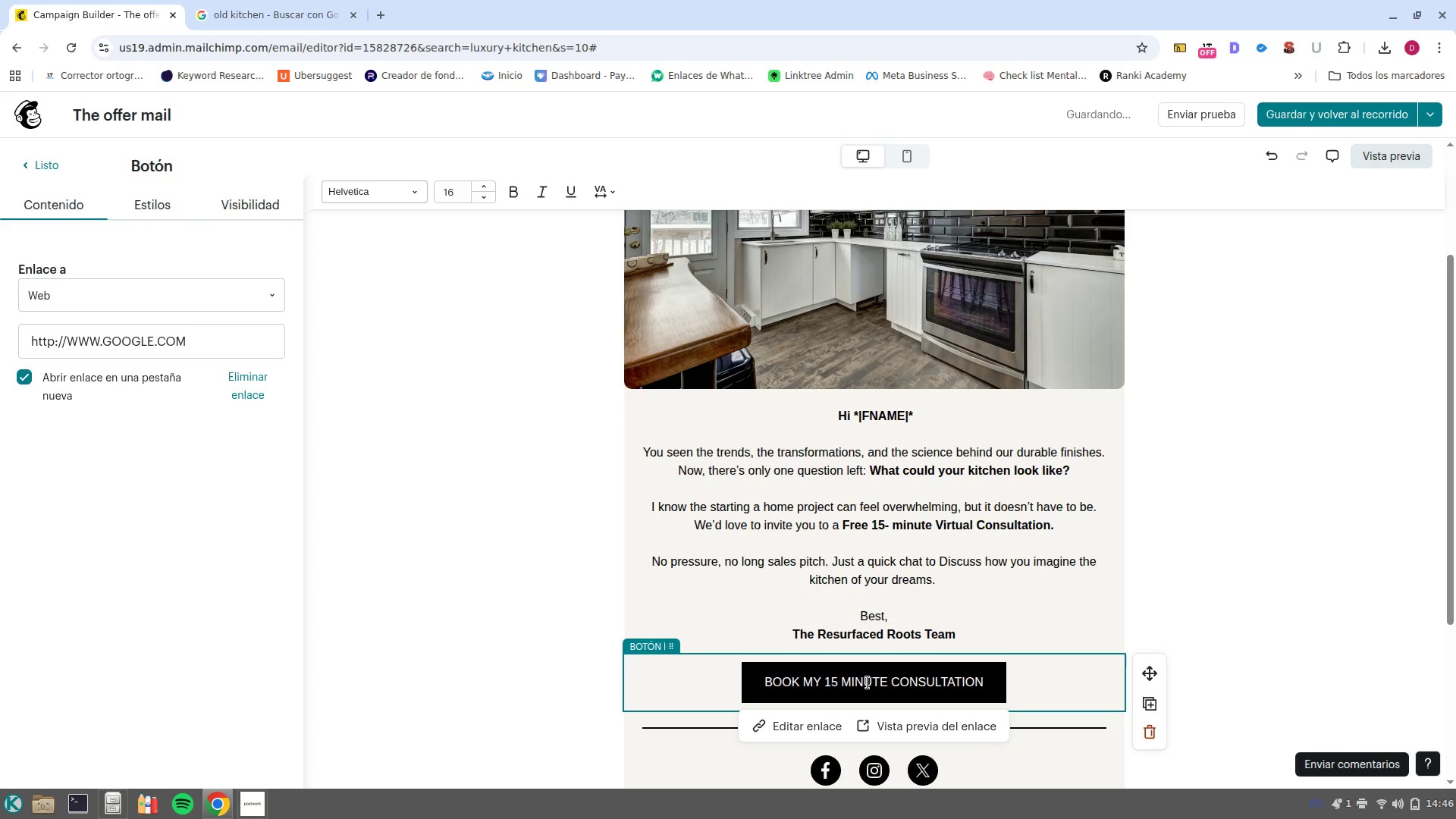 
left_click([1301, 488])
 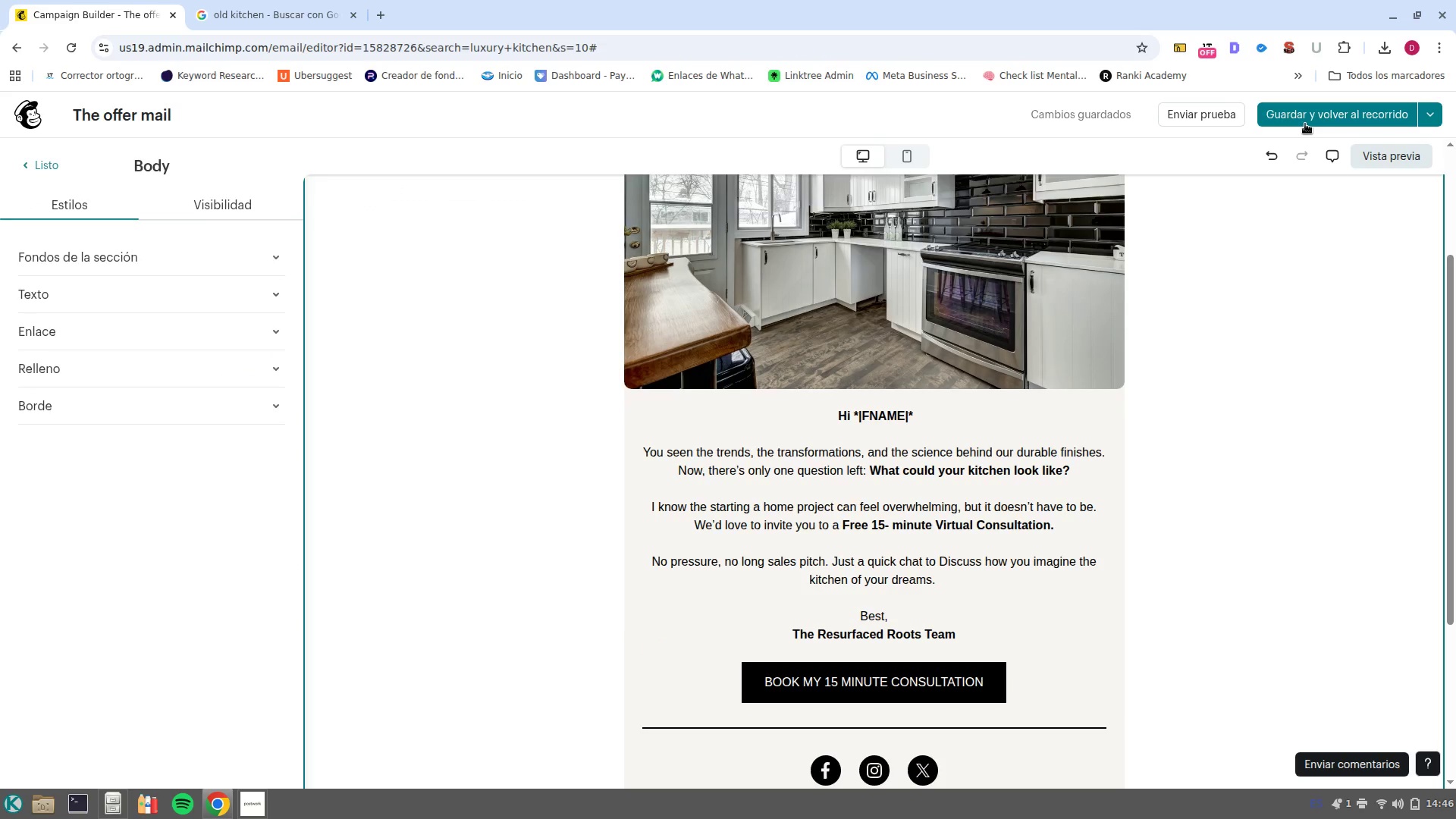 
left_click([1305, 124])
 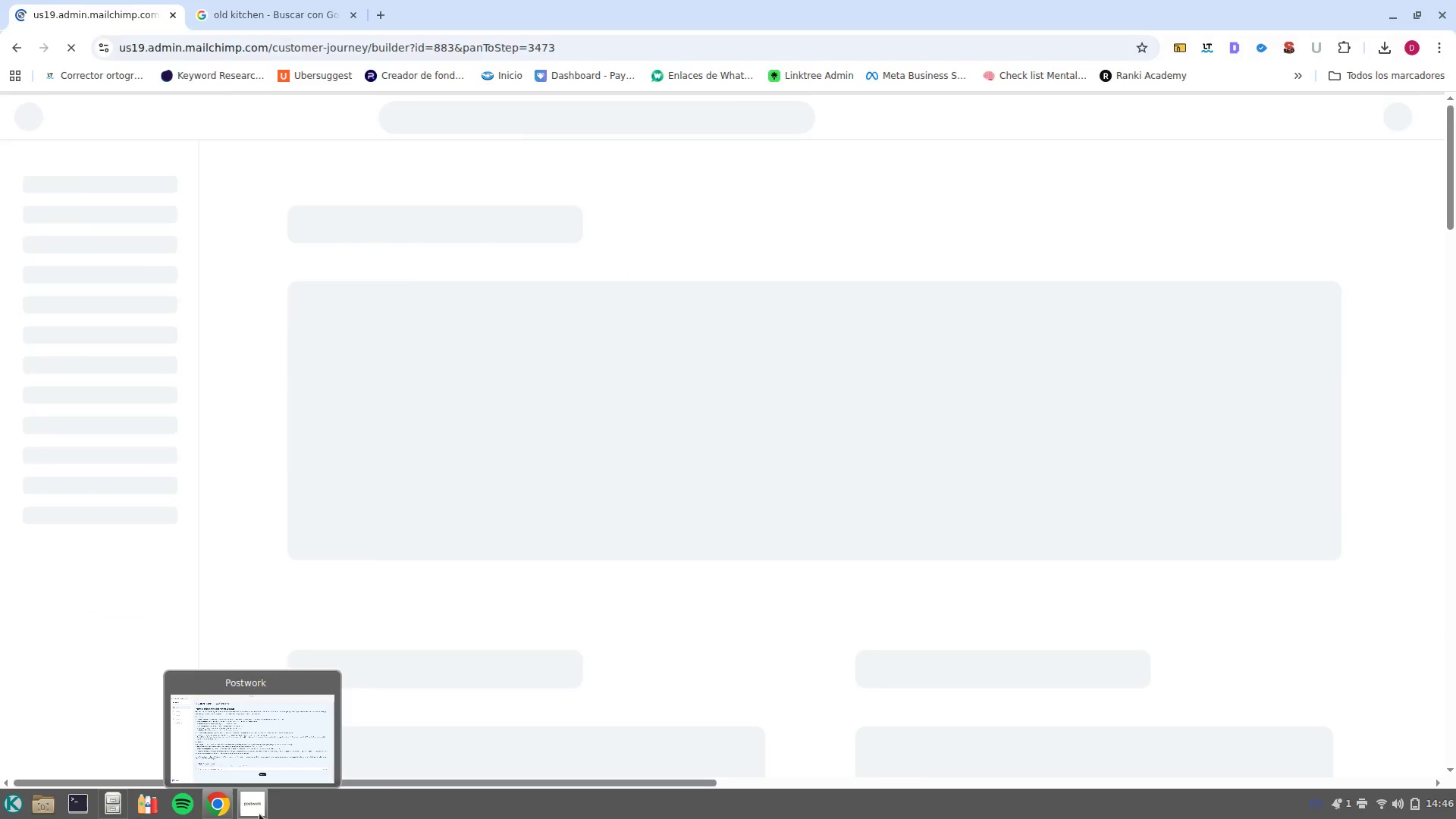 
left_click([294, 714])
 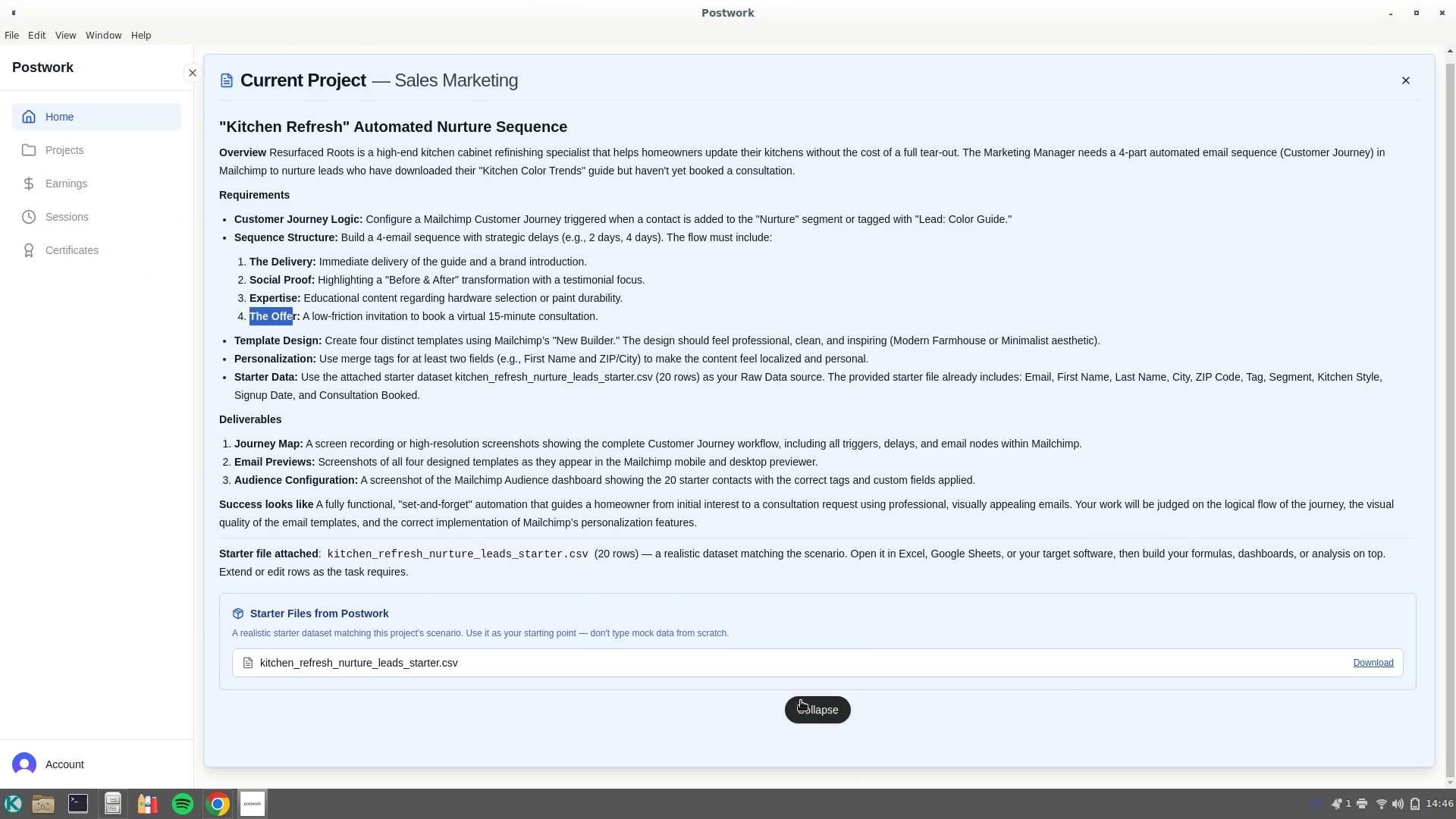 
left_click([803, 701])